 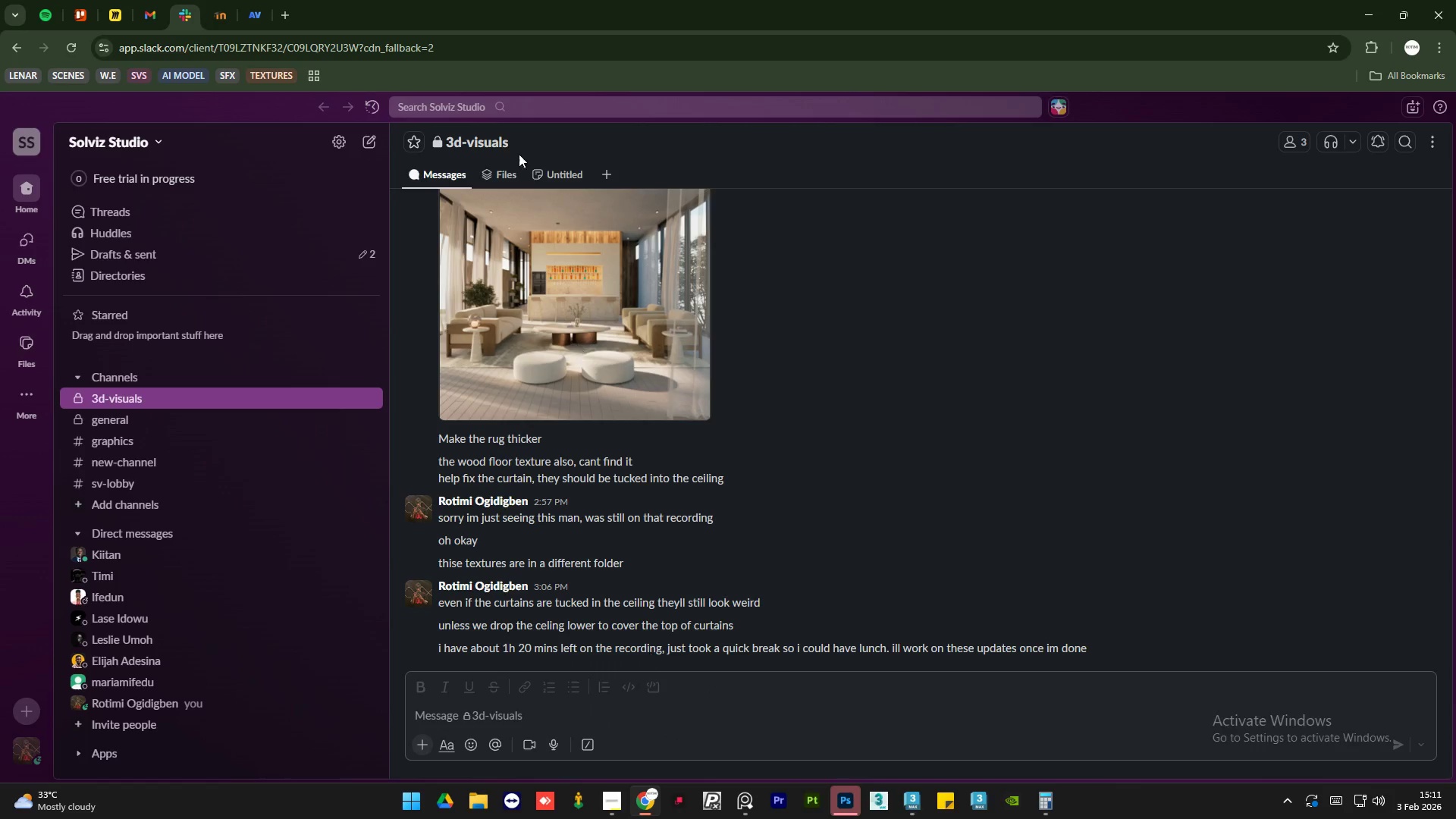 
left_click([290, 11])
 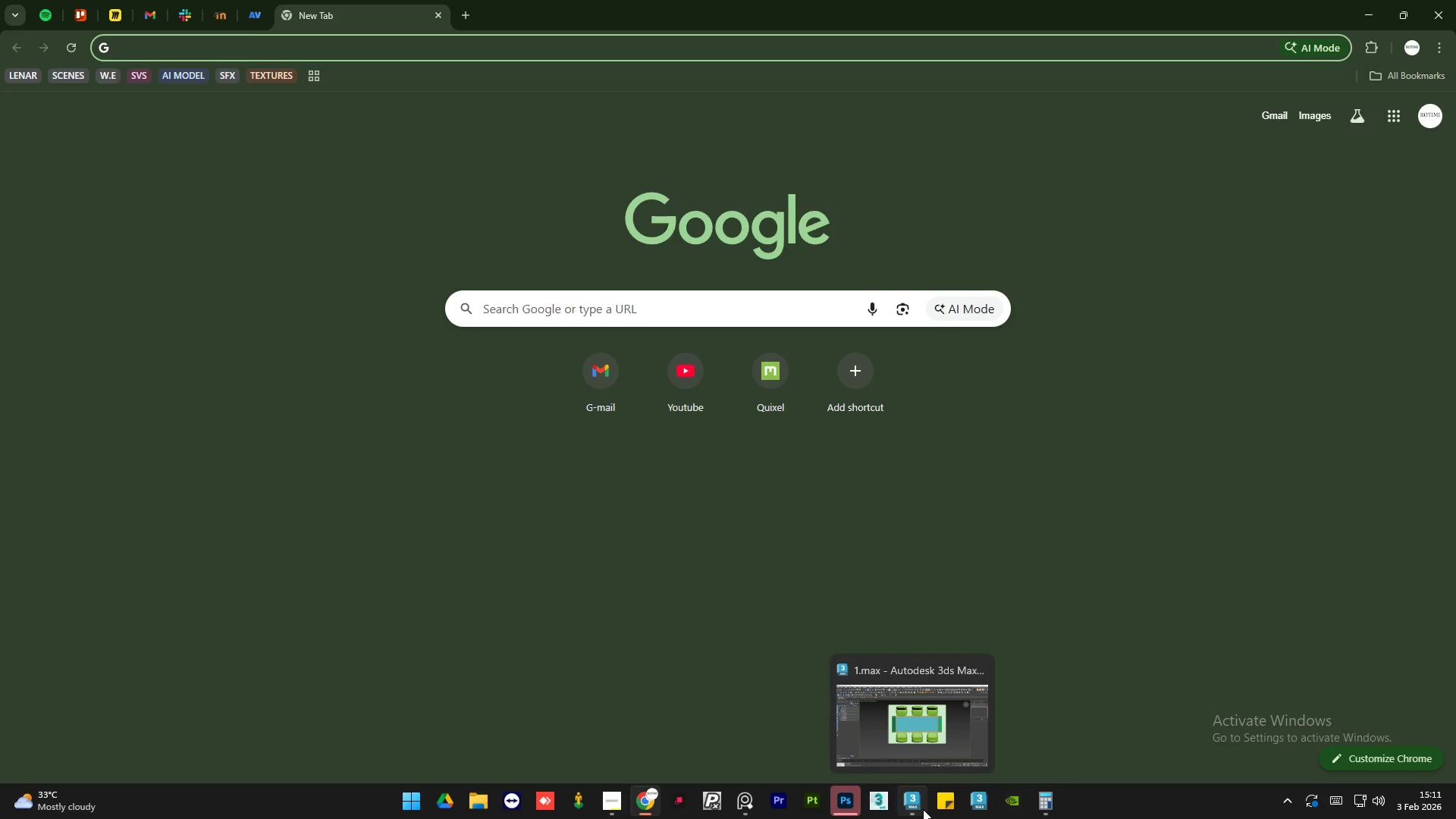 
left_click([923, 809])
 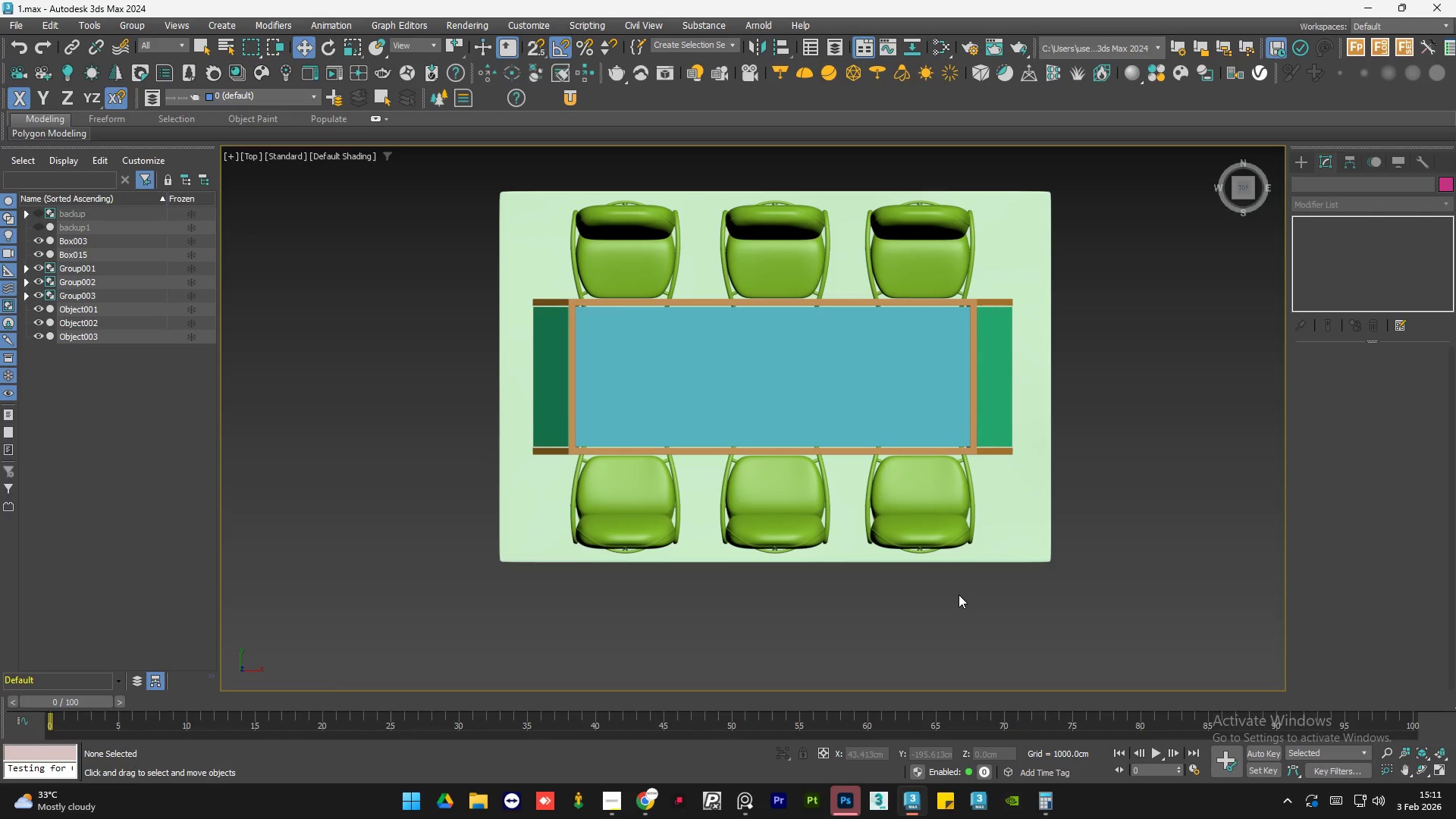 
wait(6.62)
 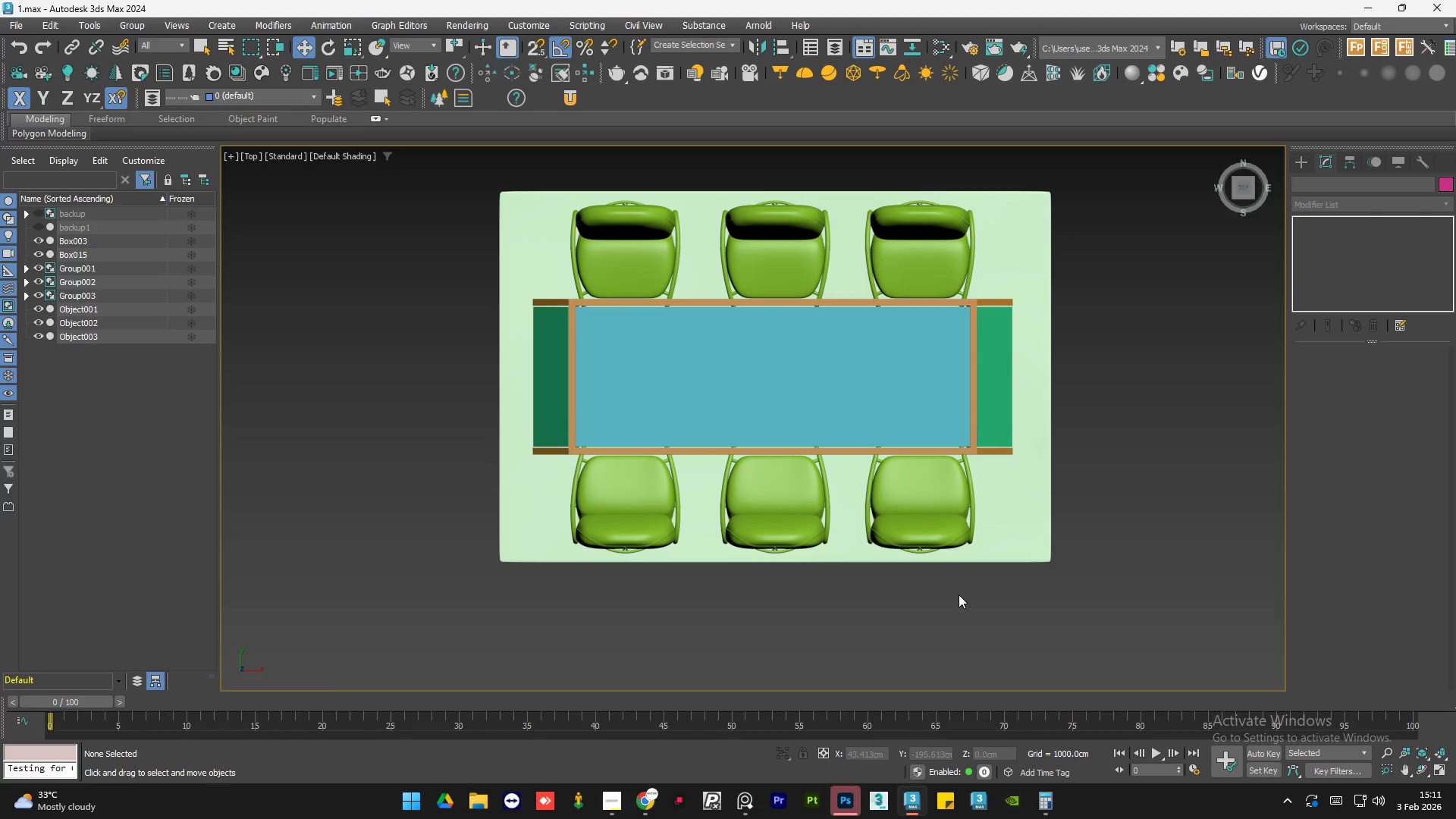 
scroll: coordinate [824, 510], scroll_direction: none, amount: 0.0
 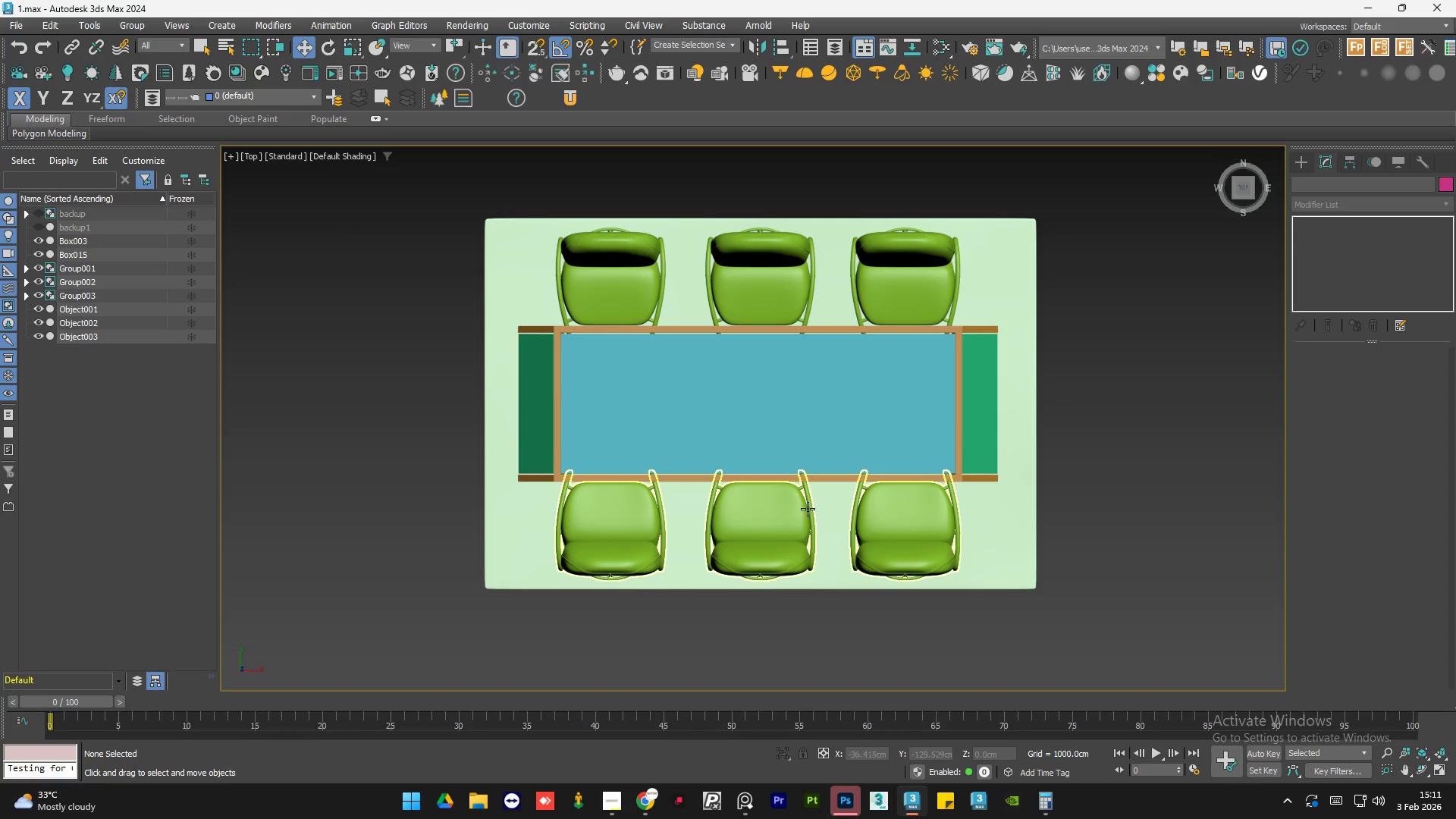 
wait(7.7)
 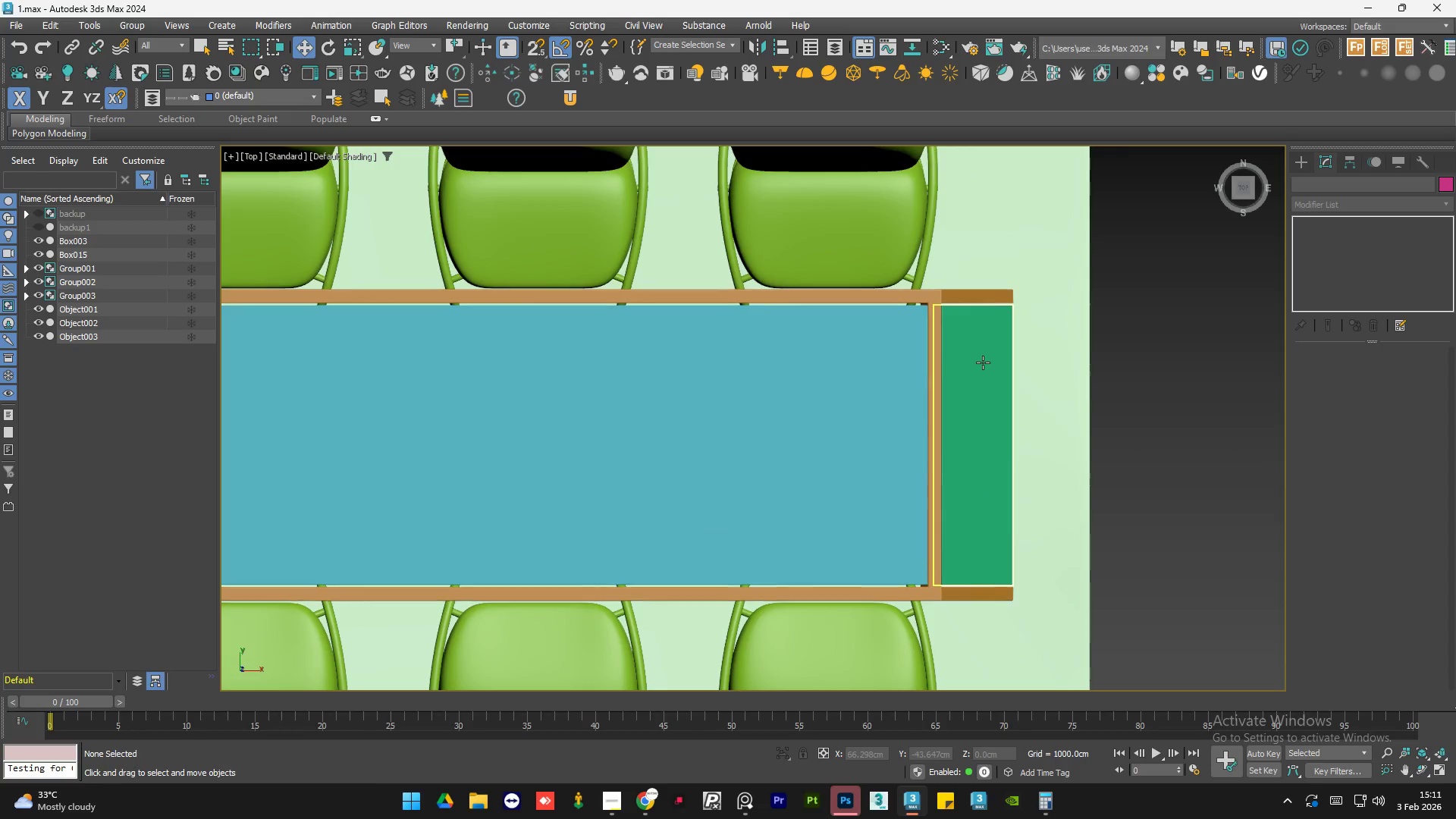 
left_click([983, 362])
 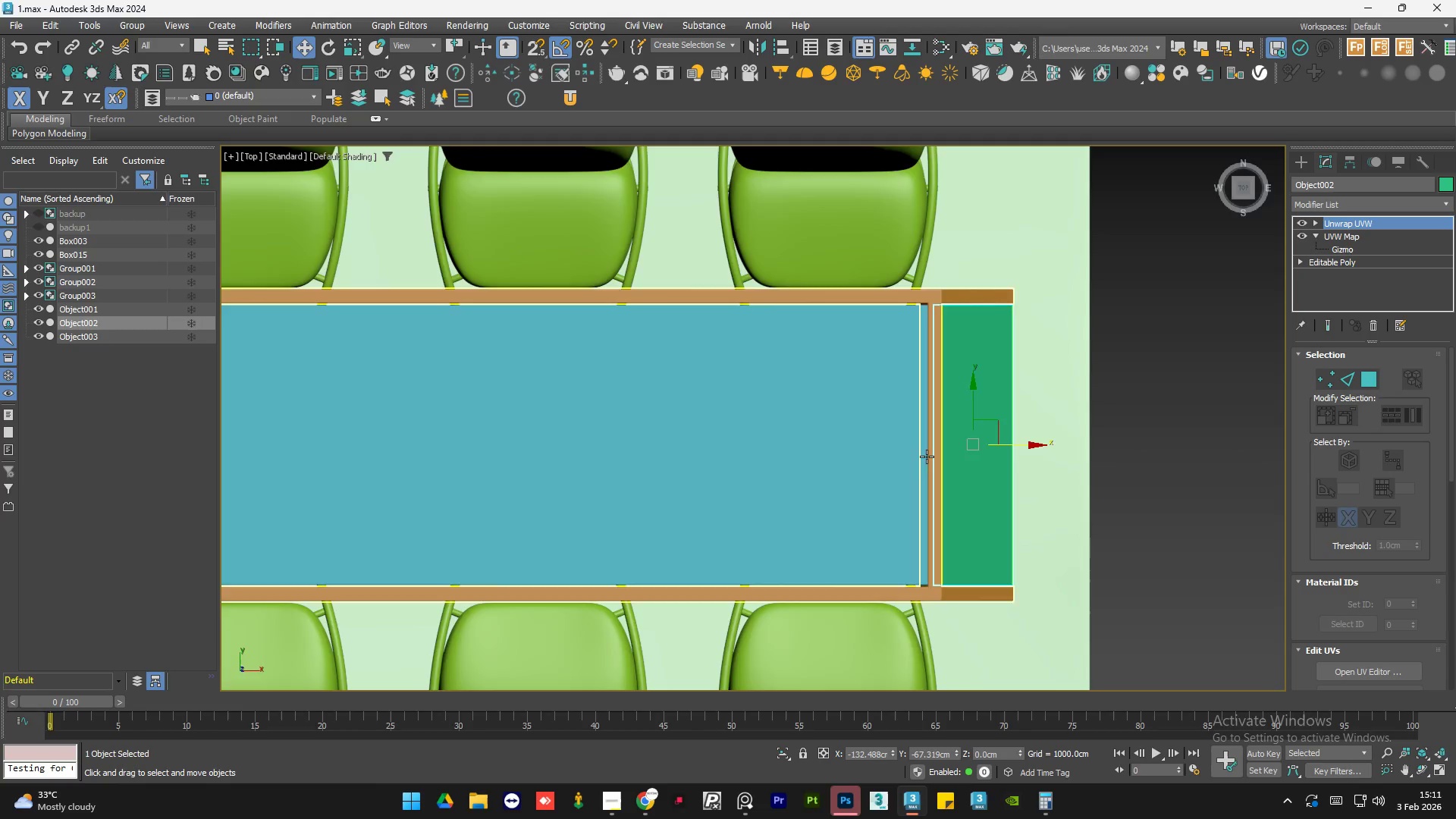 
scroll: coordinate [983, 362], scroll_direction: up, amount: 2.0
 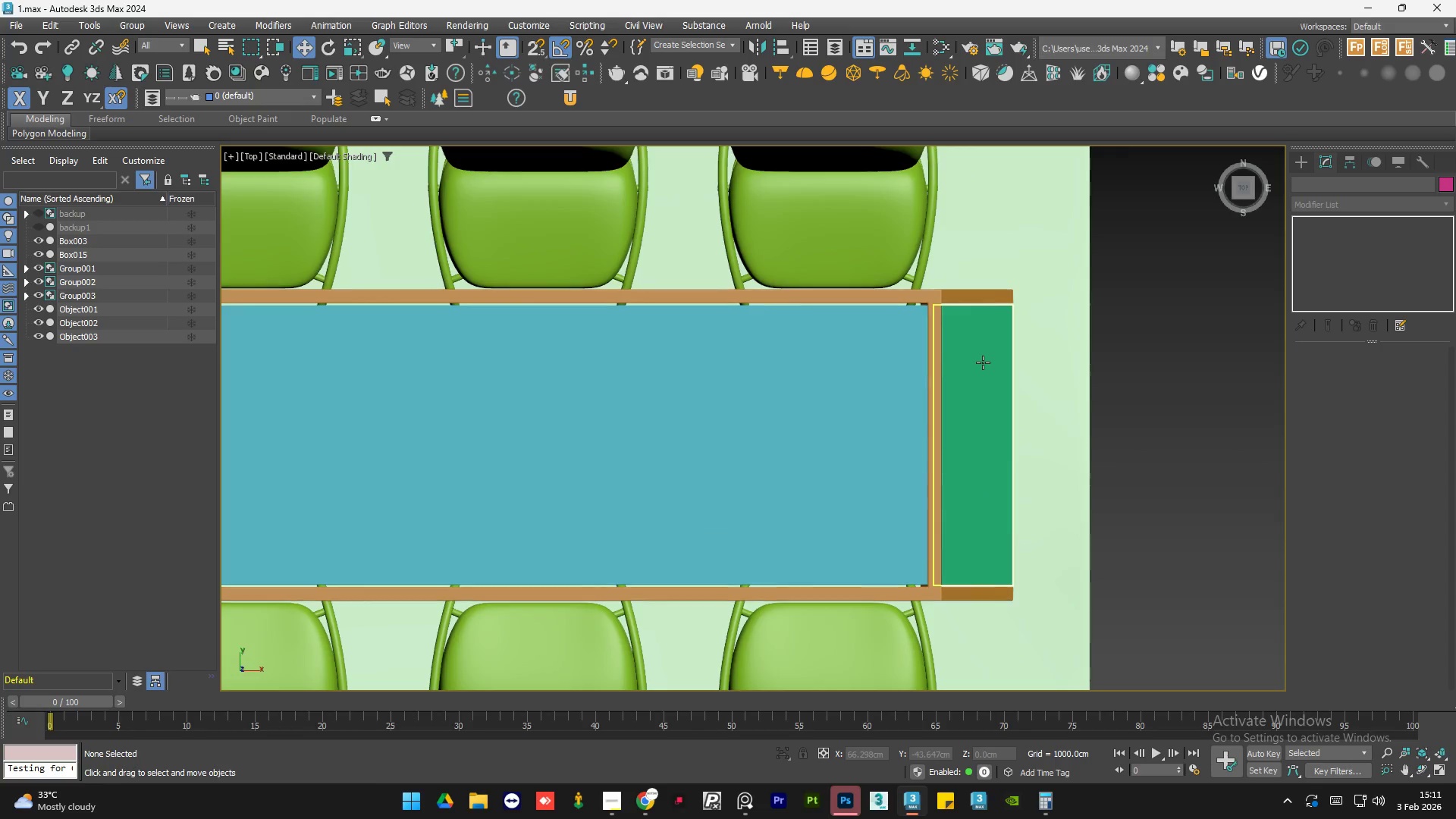 
hold_key(key=AltLeft, duration=1.5)
 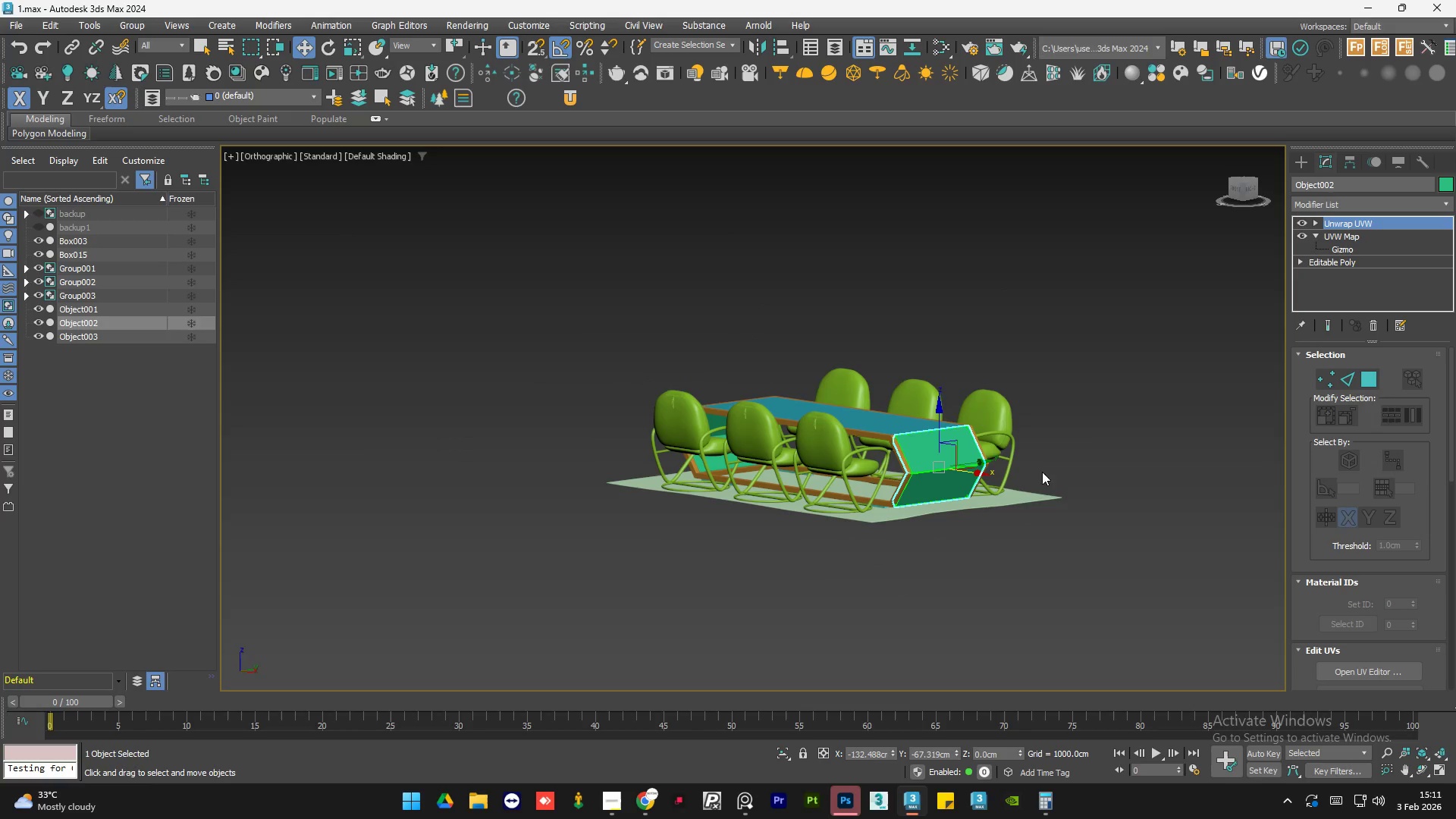 
scroll: coordinate [920, 488], scroll_direction: down, amount: 3.0
 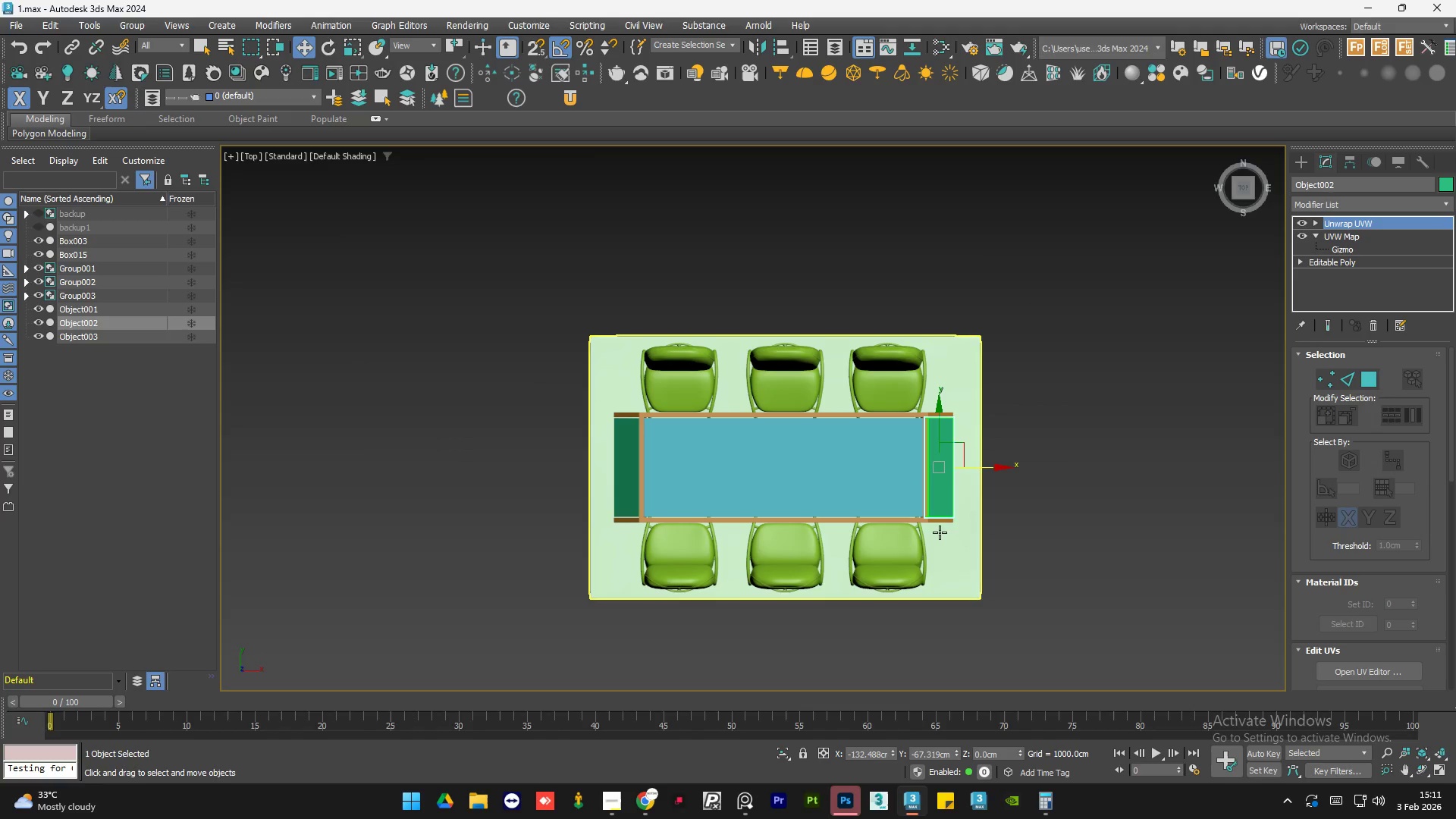 
key(Alt+AltLeft)
 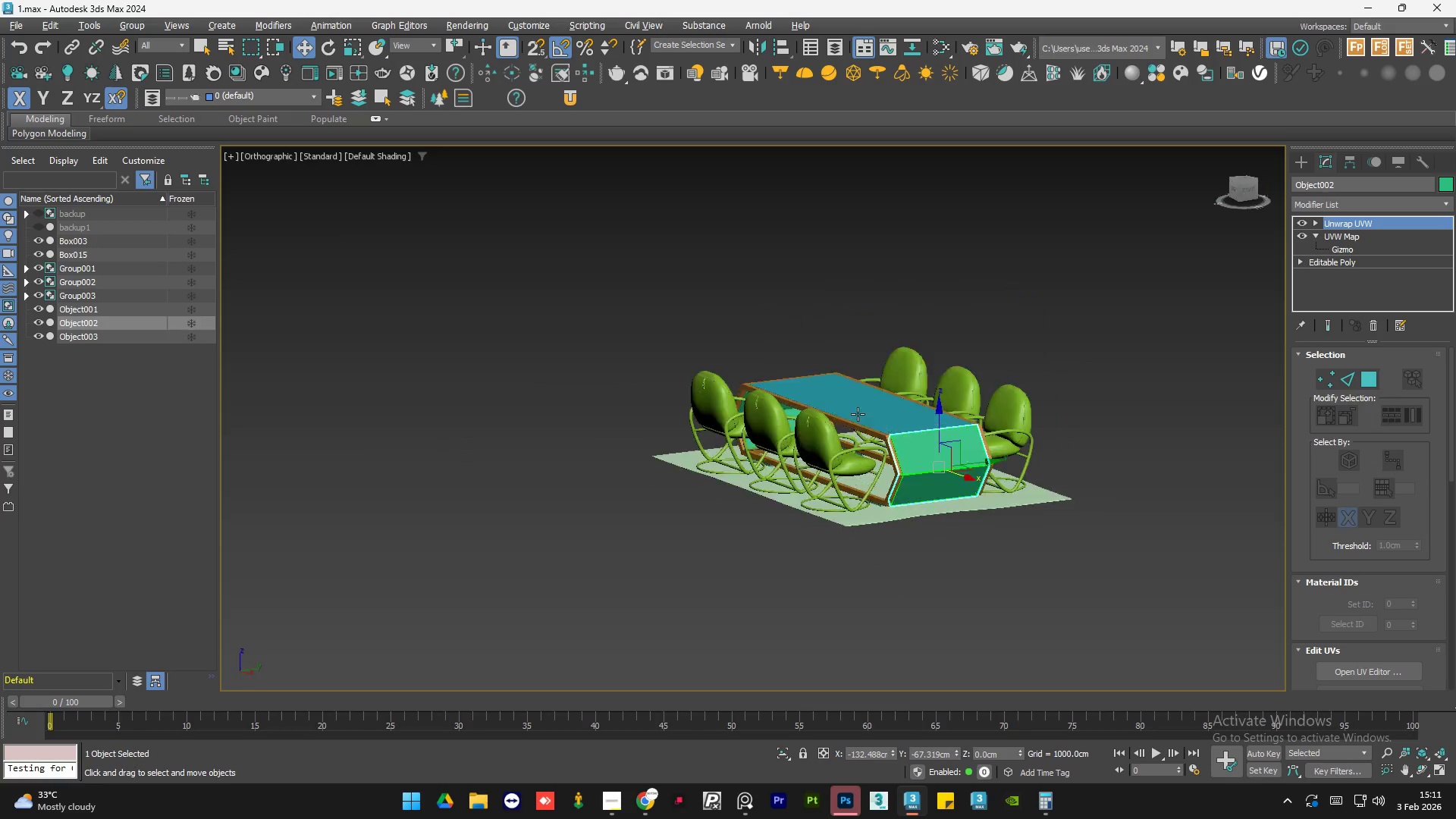 
key(Alt+AltLeft)
 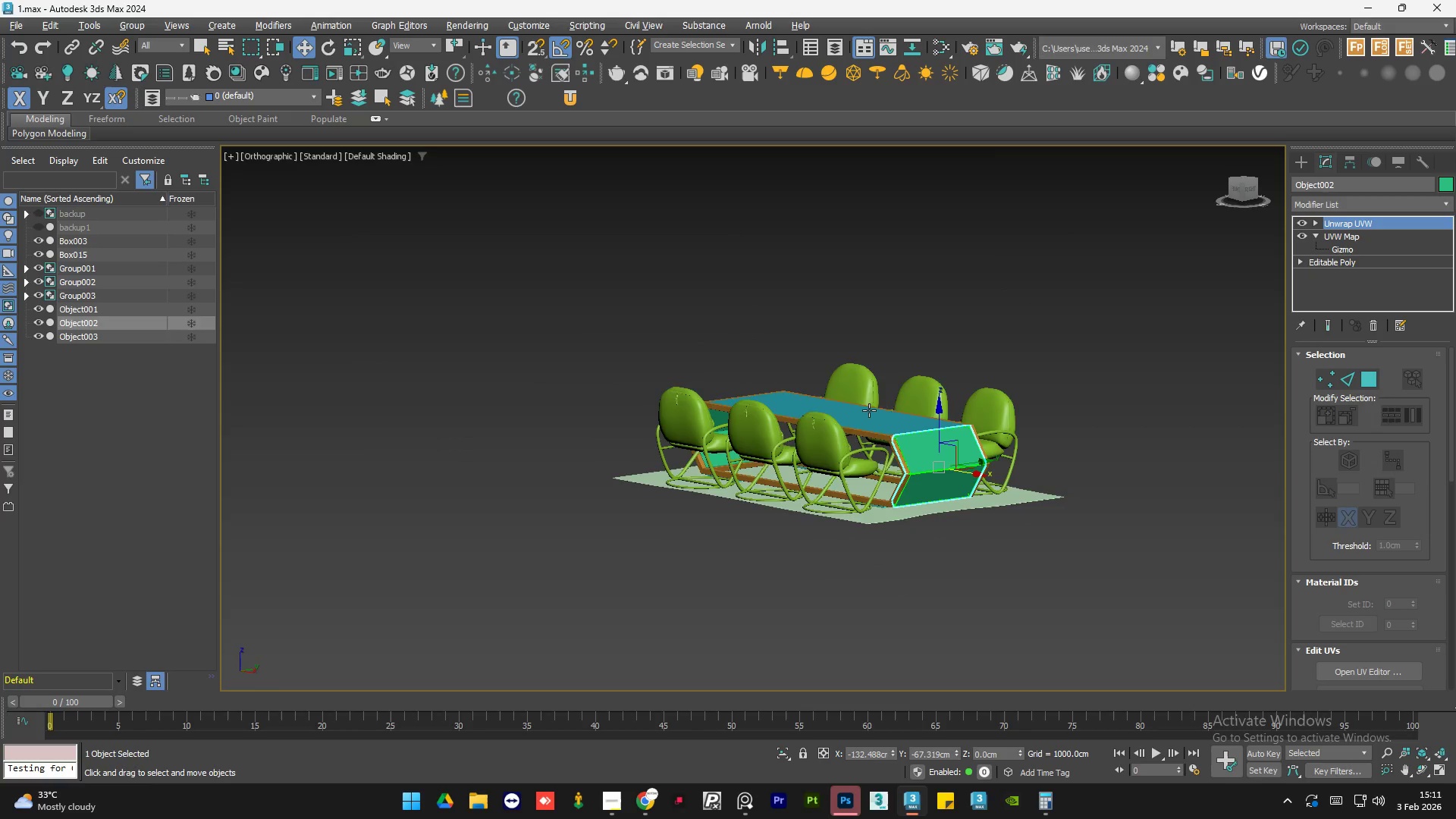 
key(Alt+AltLeft)
 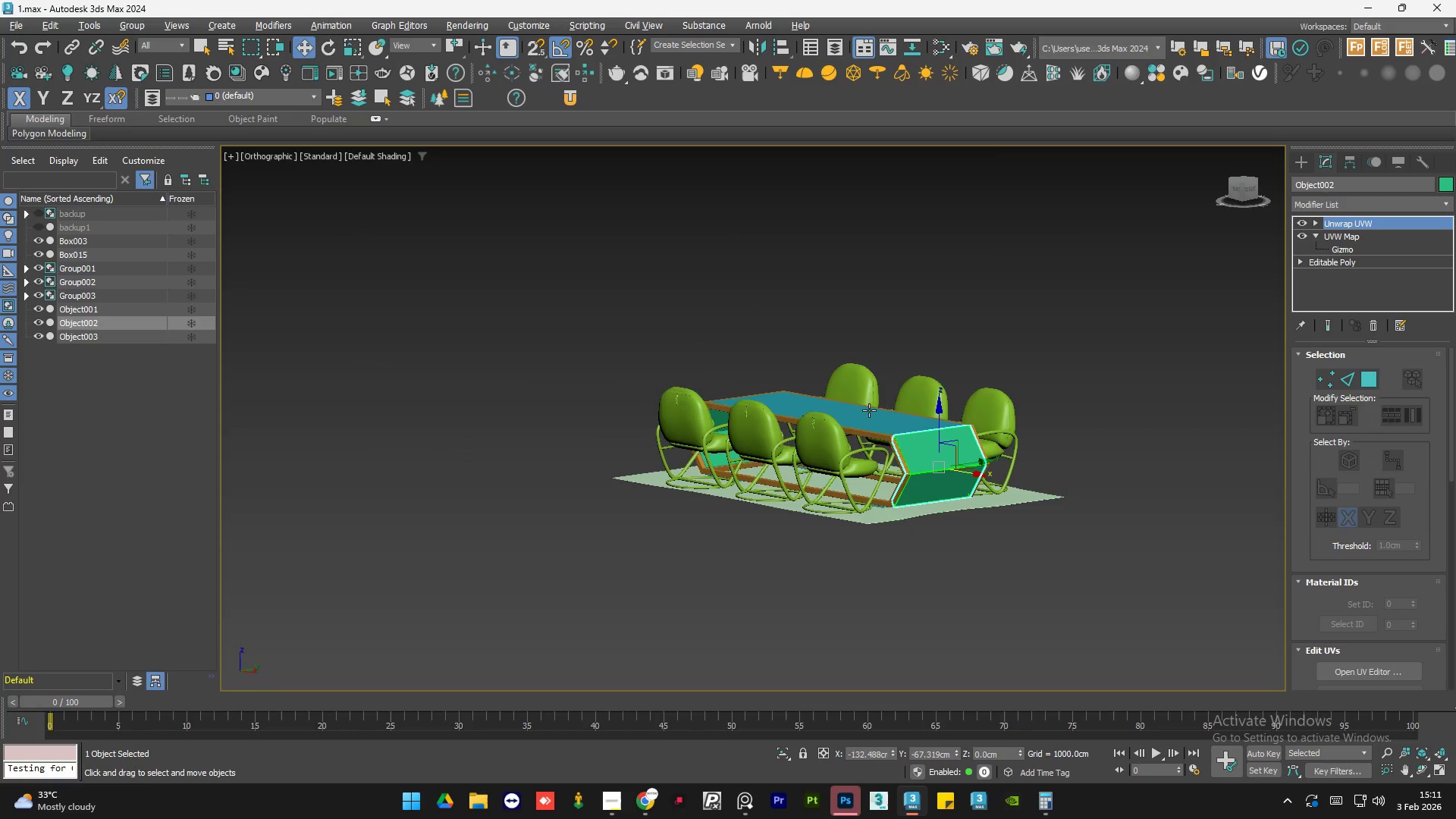 
key(Alt+AltLeft)
 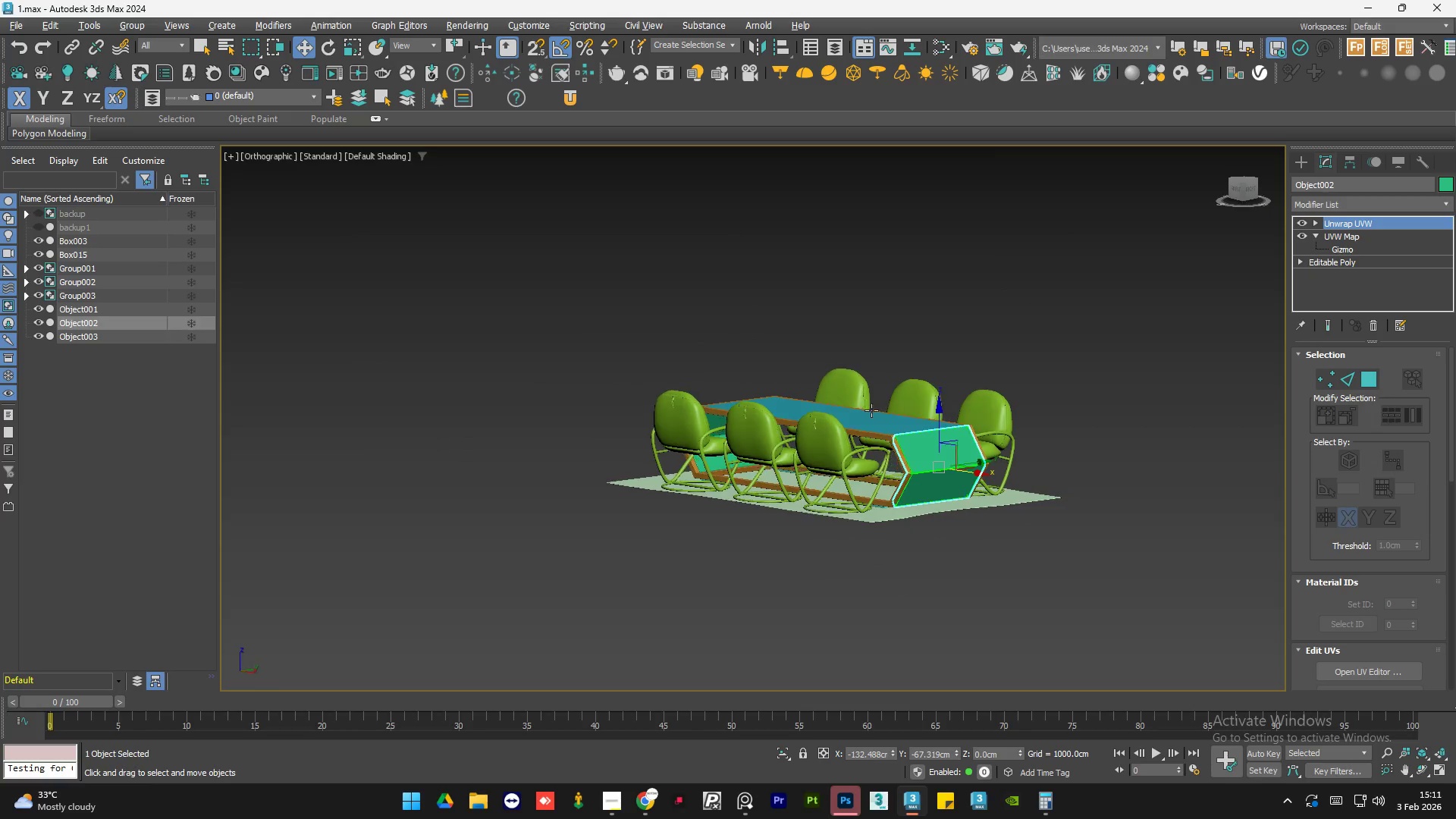 
key(Alt+AltLeft)
 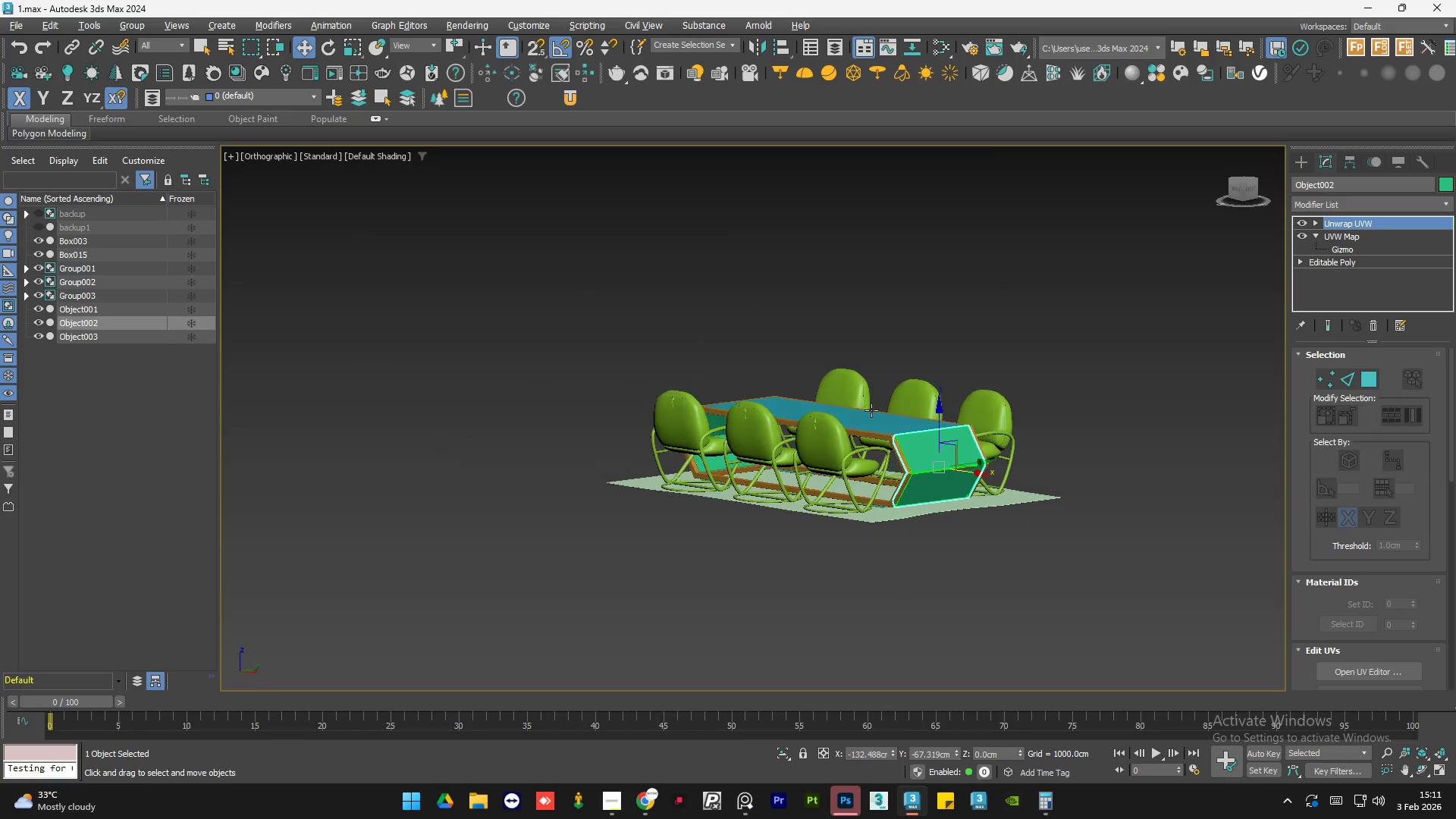 
key(Alt+AltLeft)
 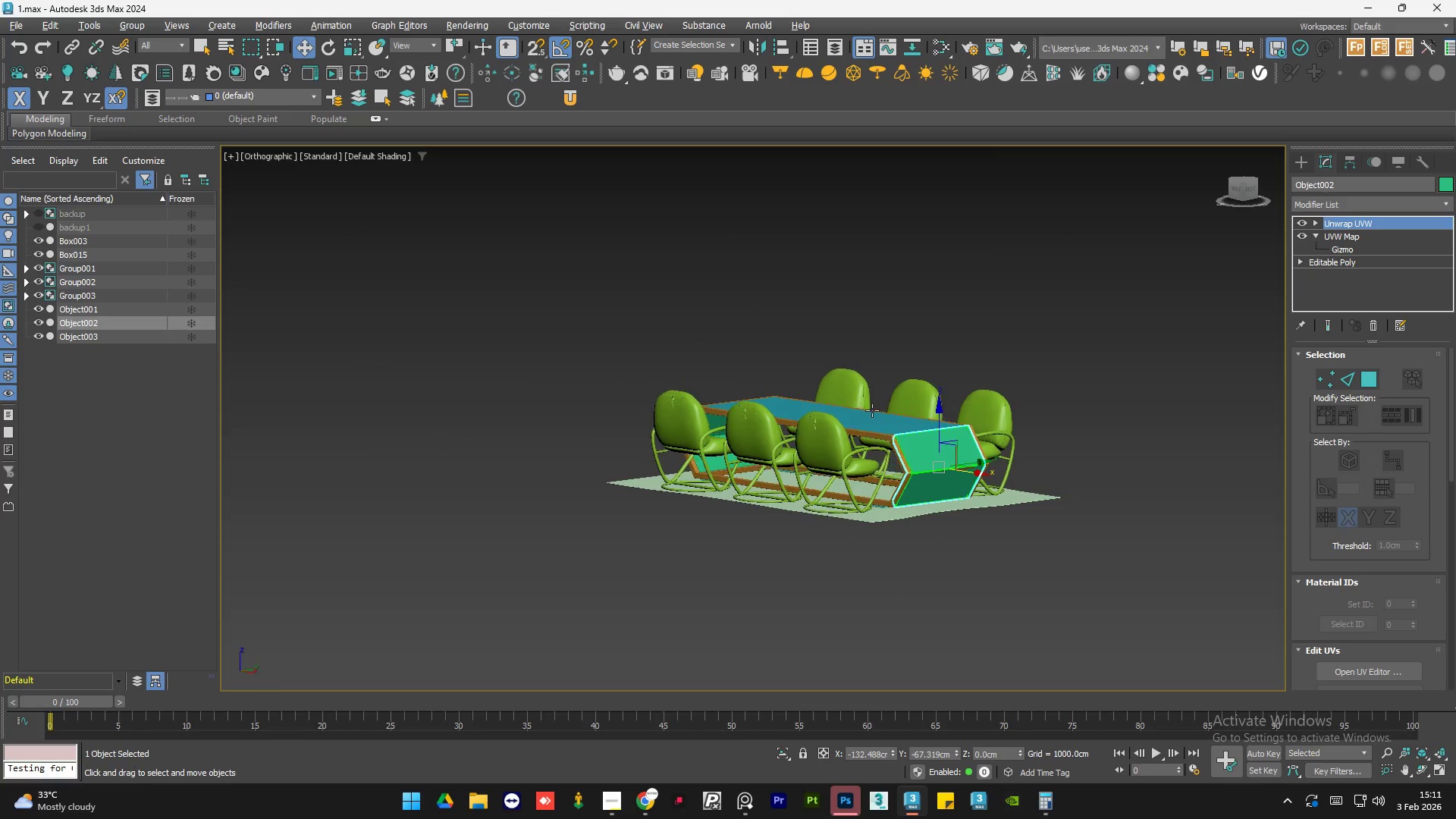 
key(Alt+AltLeft)
 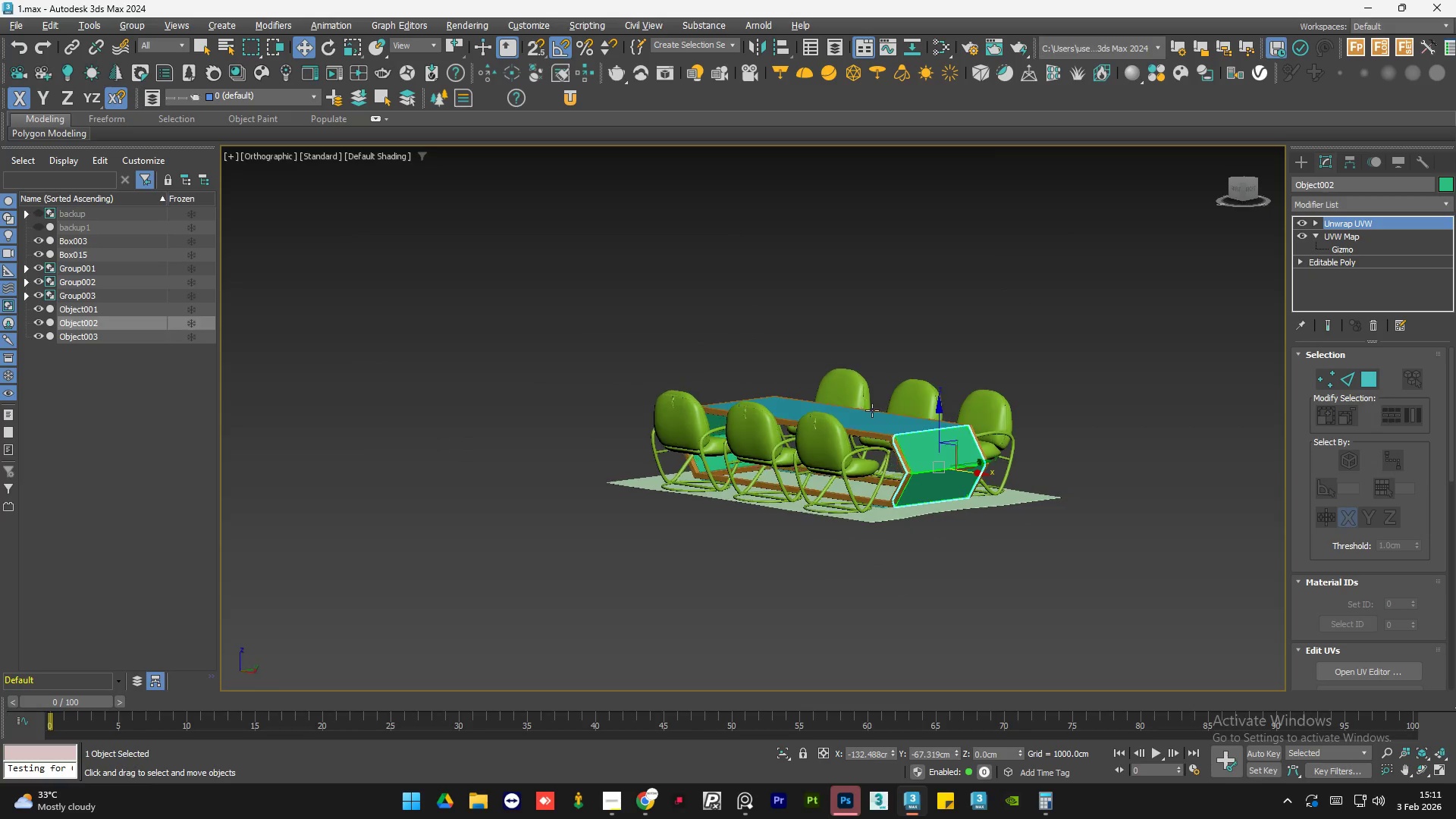 
key(Alt+AltLeft)
 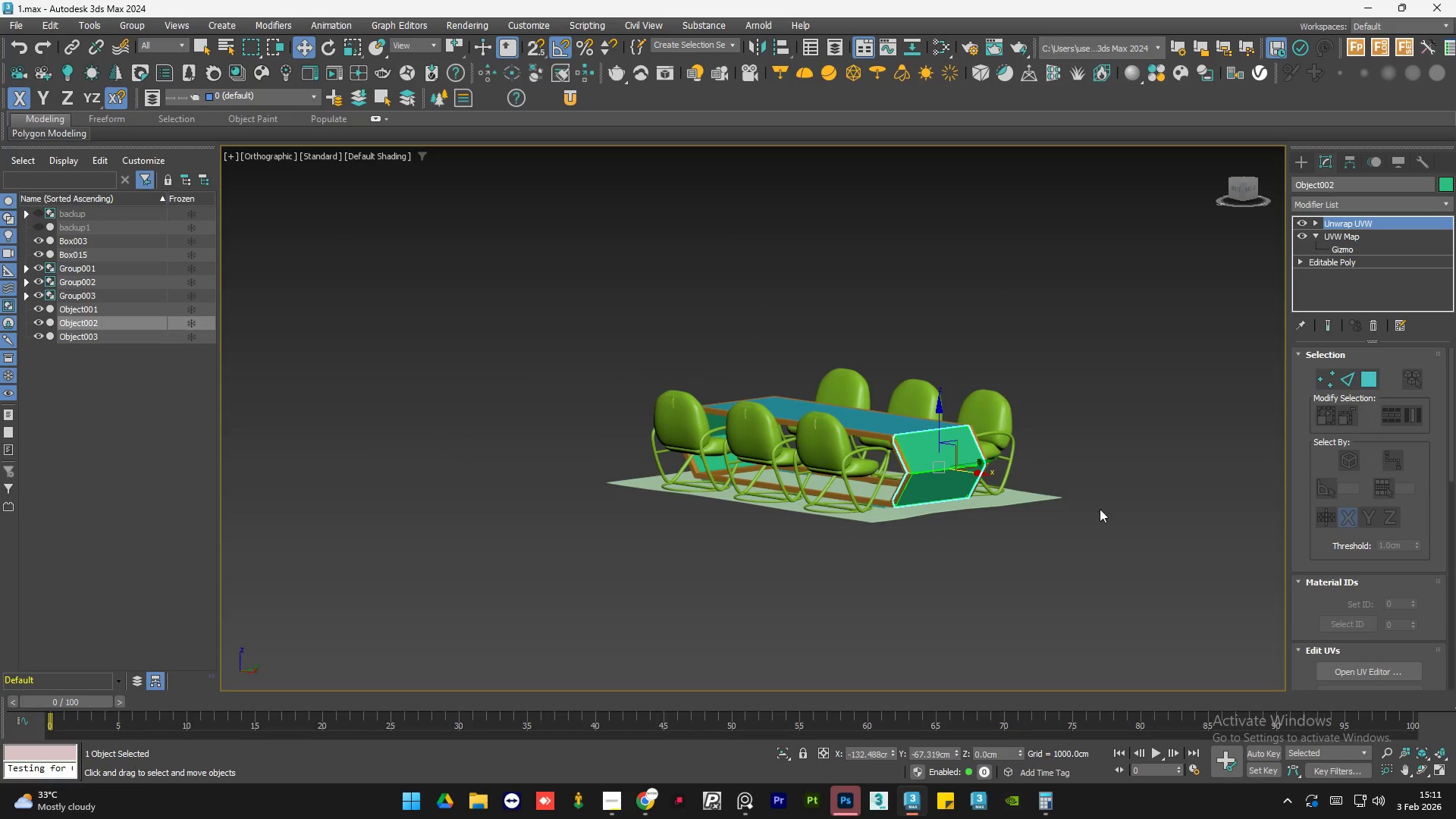 
left_click([1128, 529])
 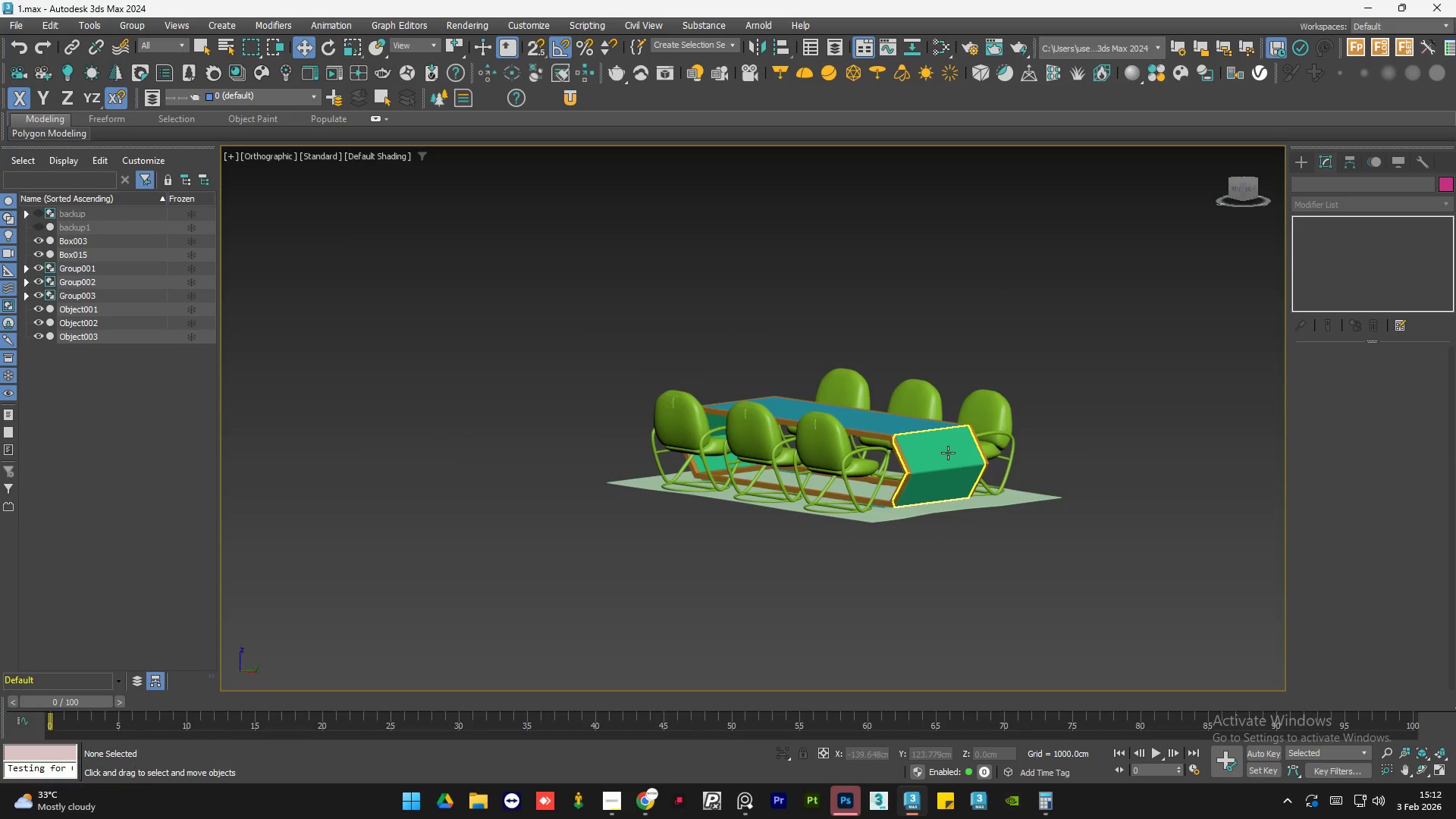 
scroll: coordinate [1063, 498], scroll_direction: up, amount: 12.0
 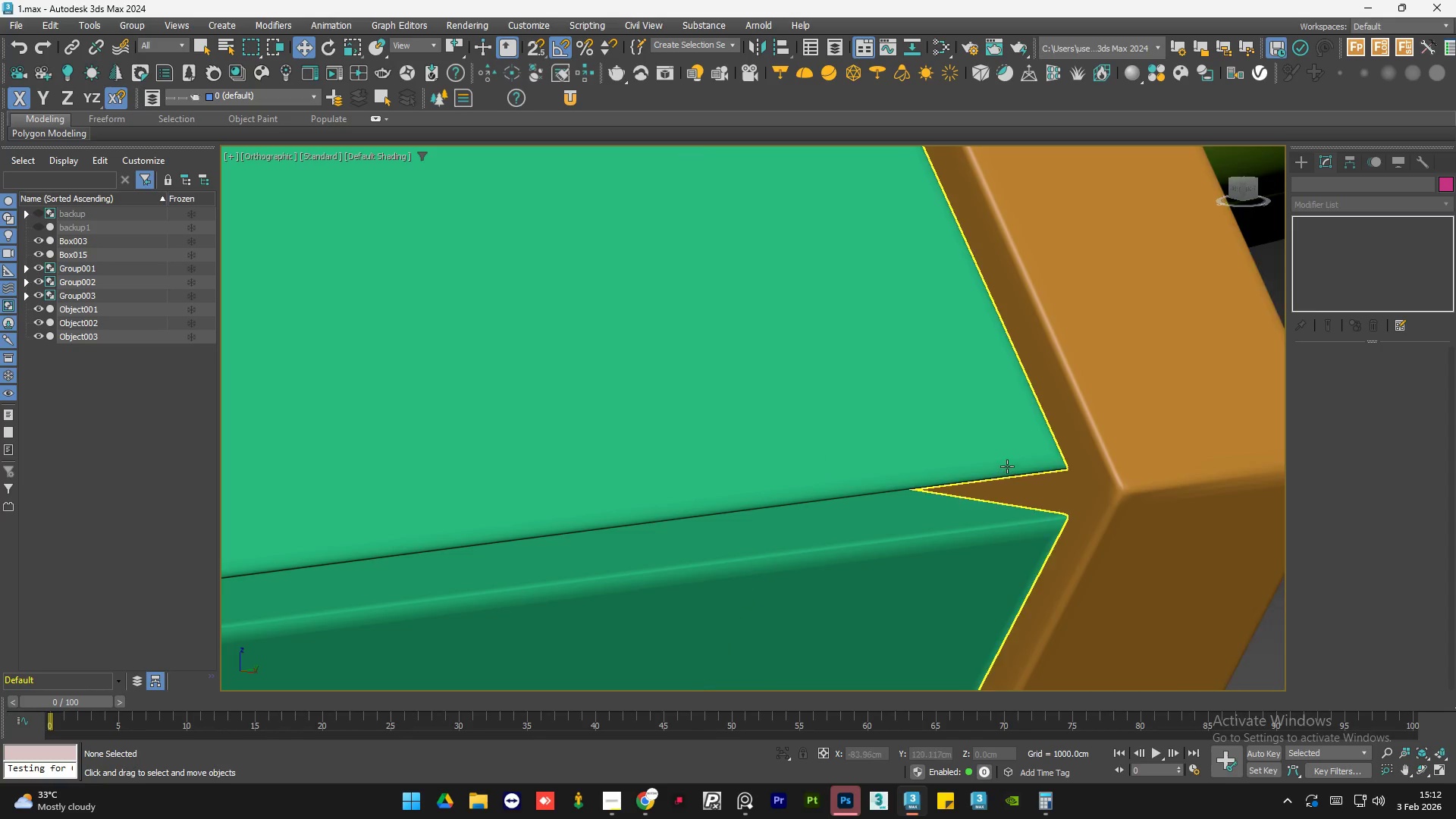 
left_click([1008, 466])
 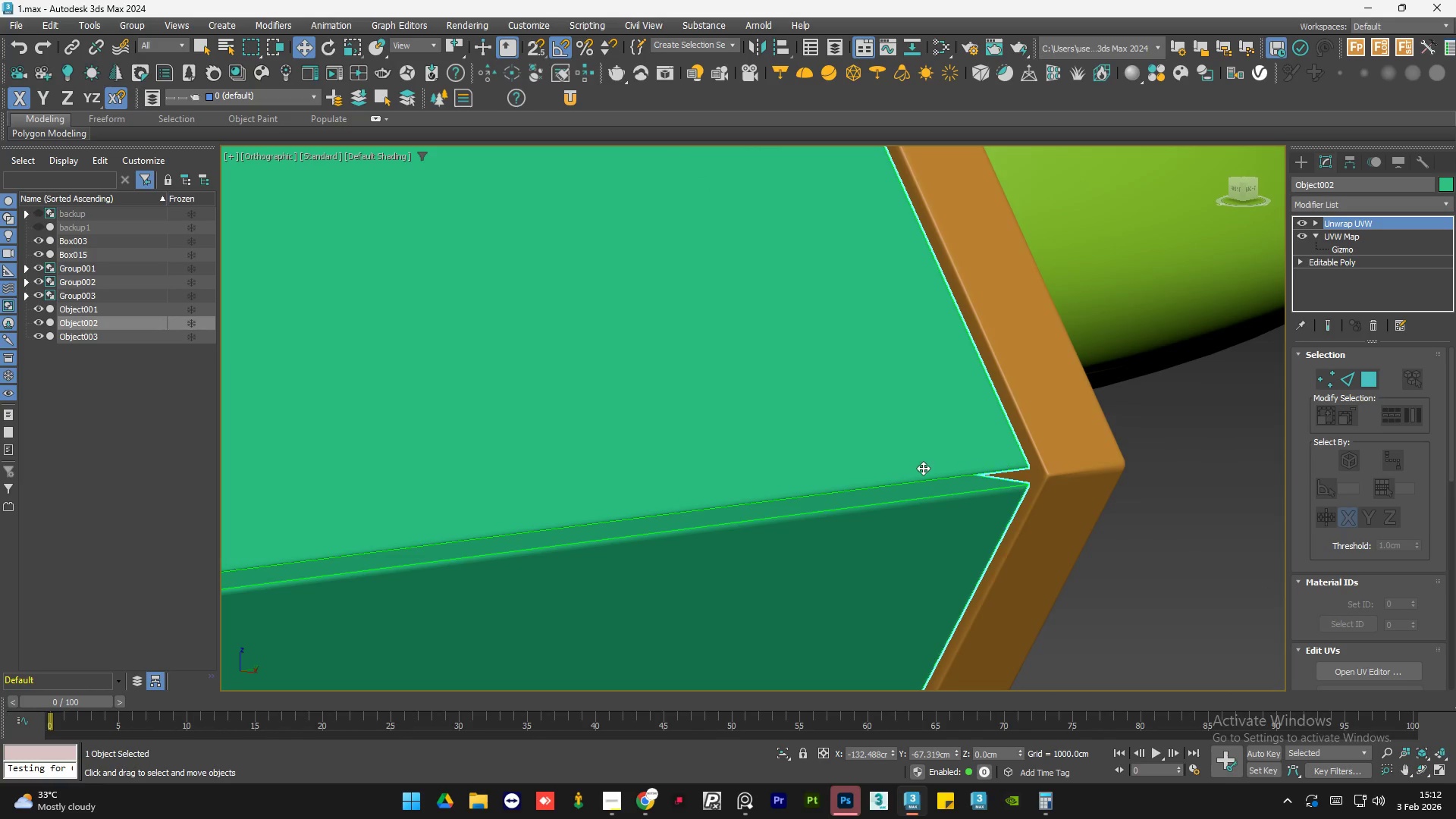 
scroll: coordinate [1008, 466], scroll_direction: down, amount: 3.0
 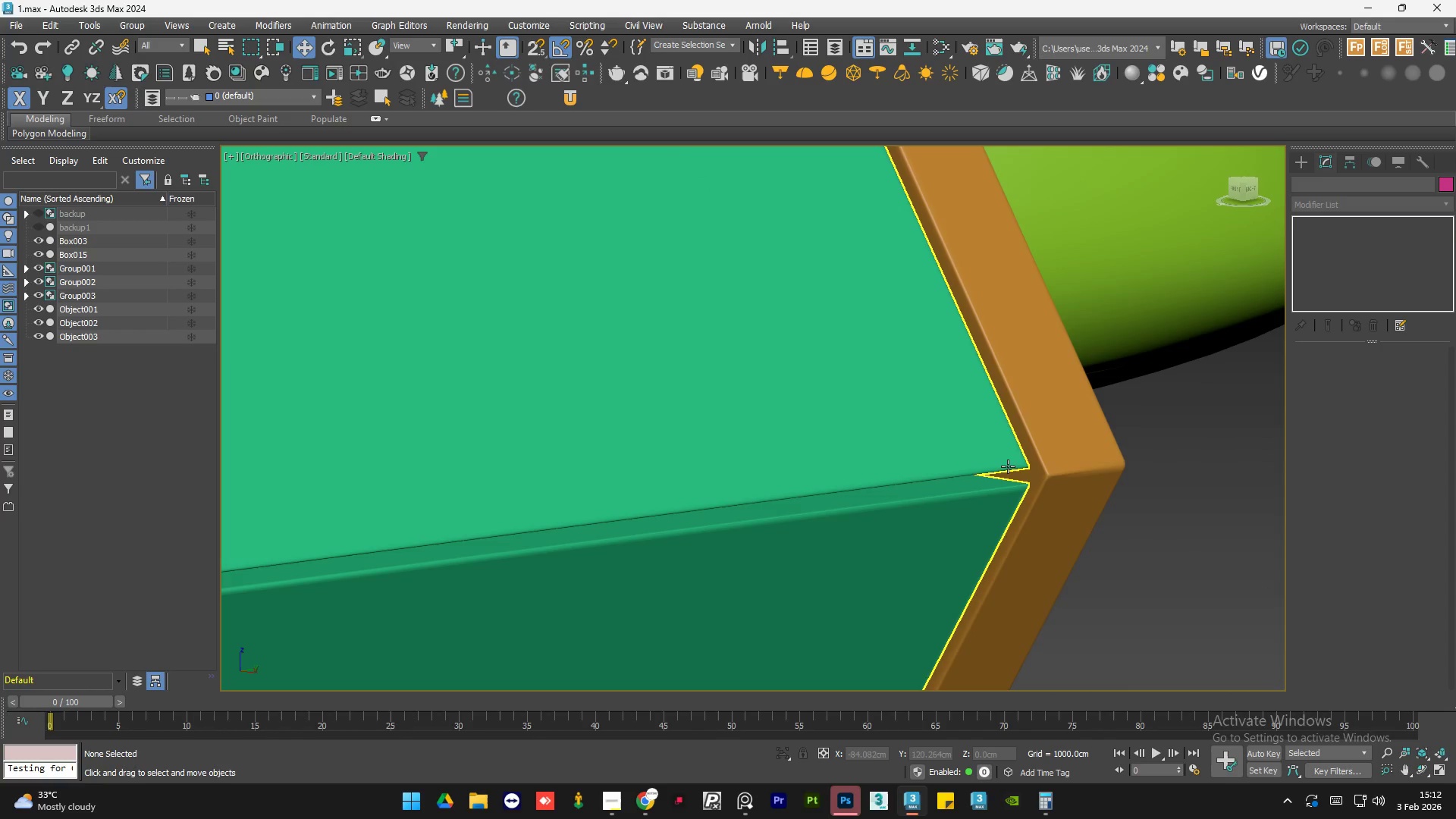 
left_click([1003, 495])
 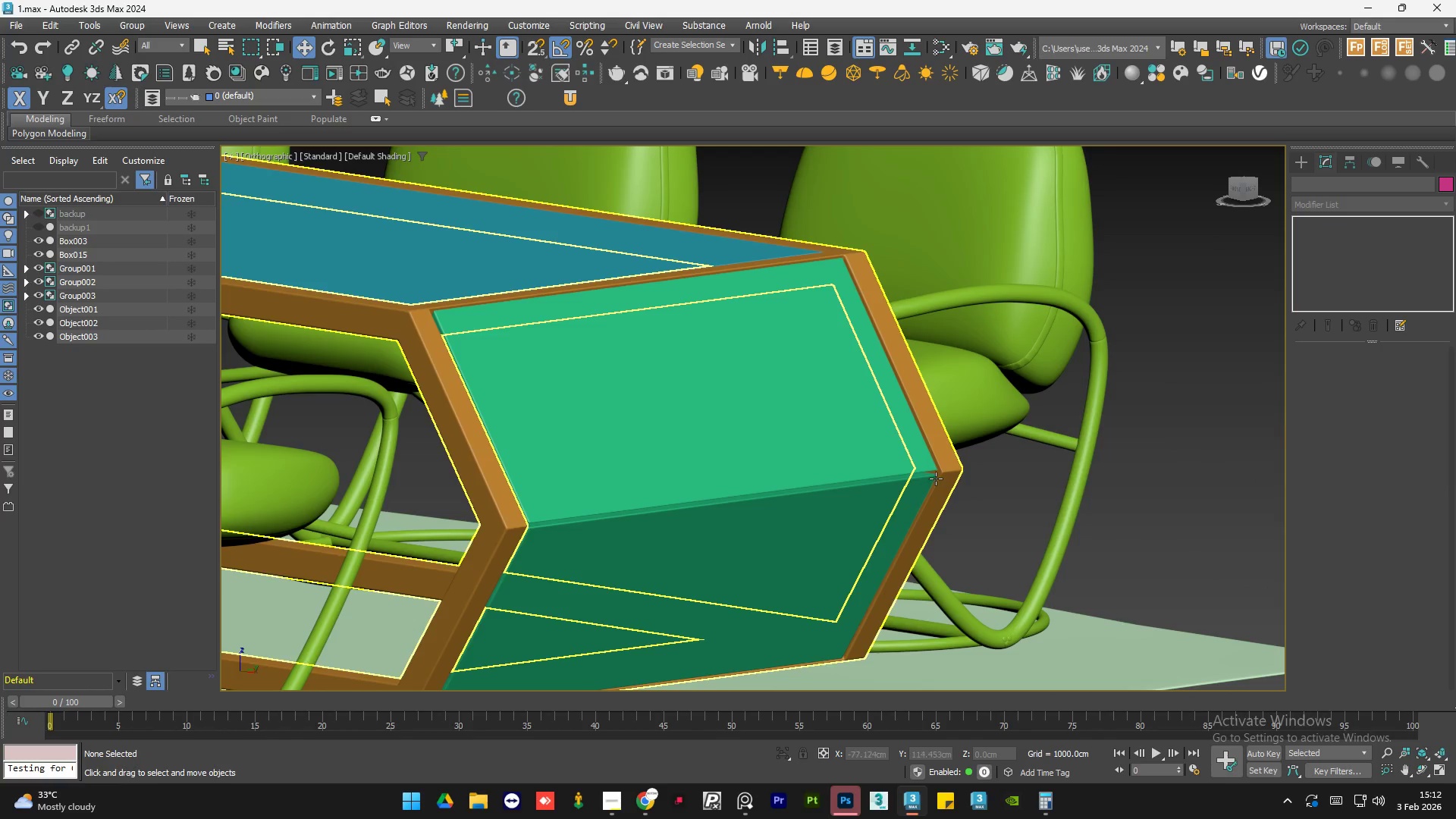 
scroll: coordinate [926, 472], scroll_direction: down, amount: 5.0
 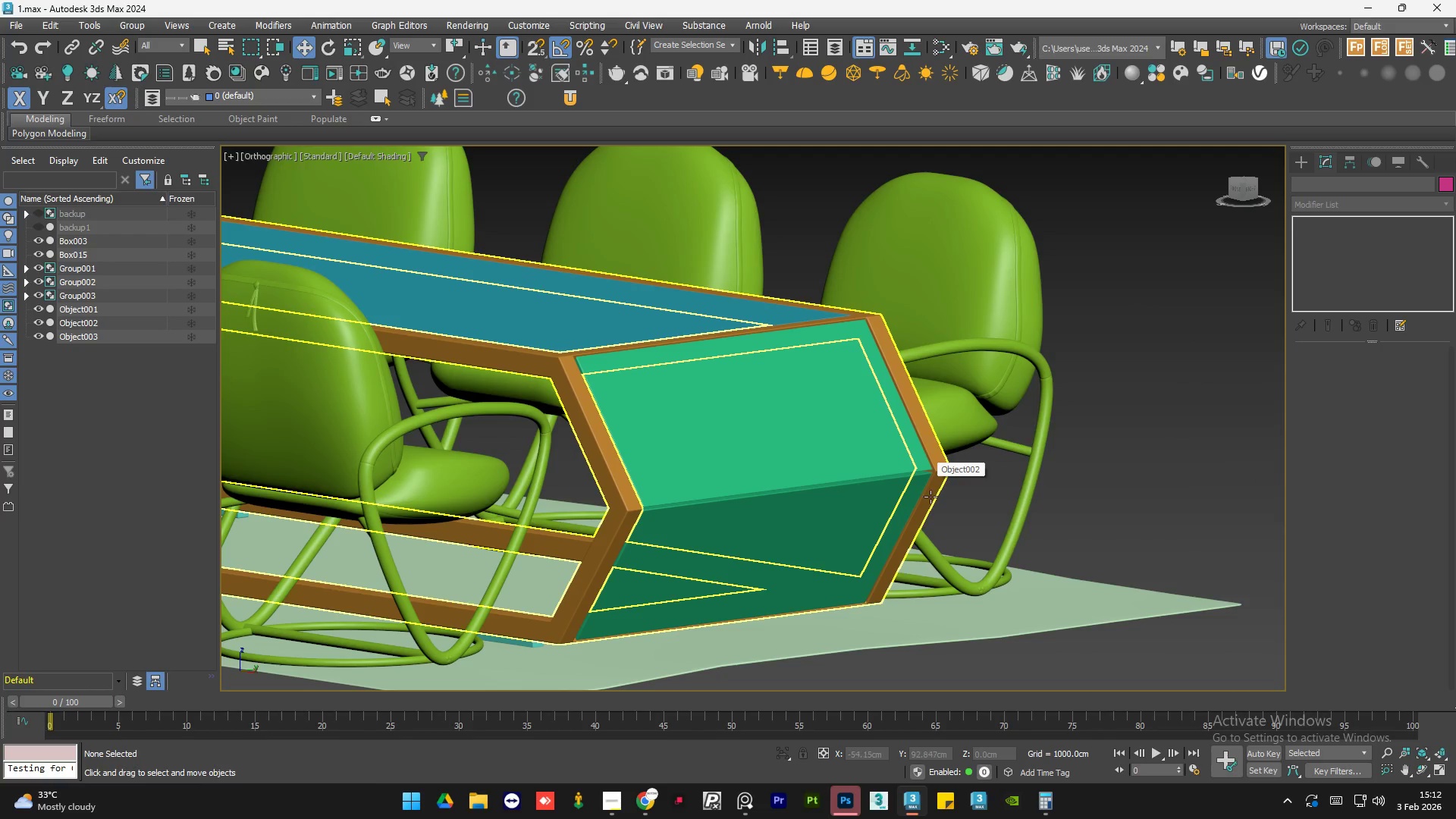 
scroll: coordinate [939, 397], scroll_direction: up, amount: 11.0
 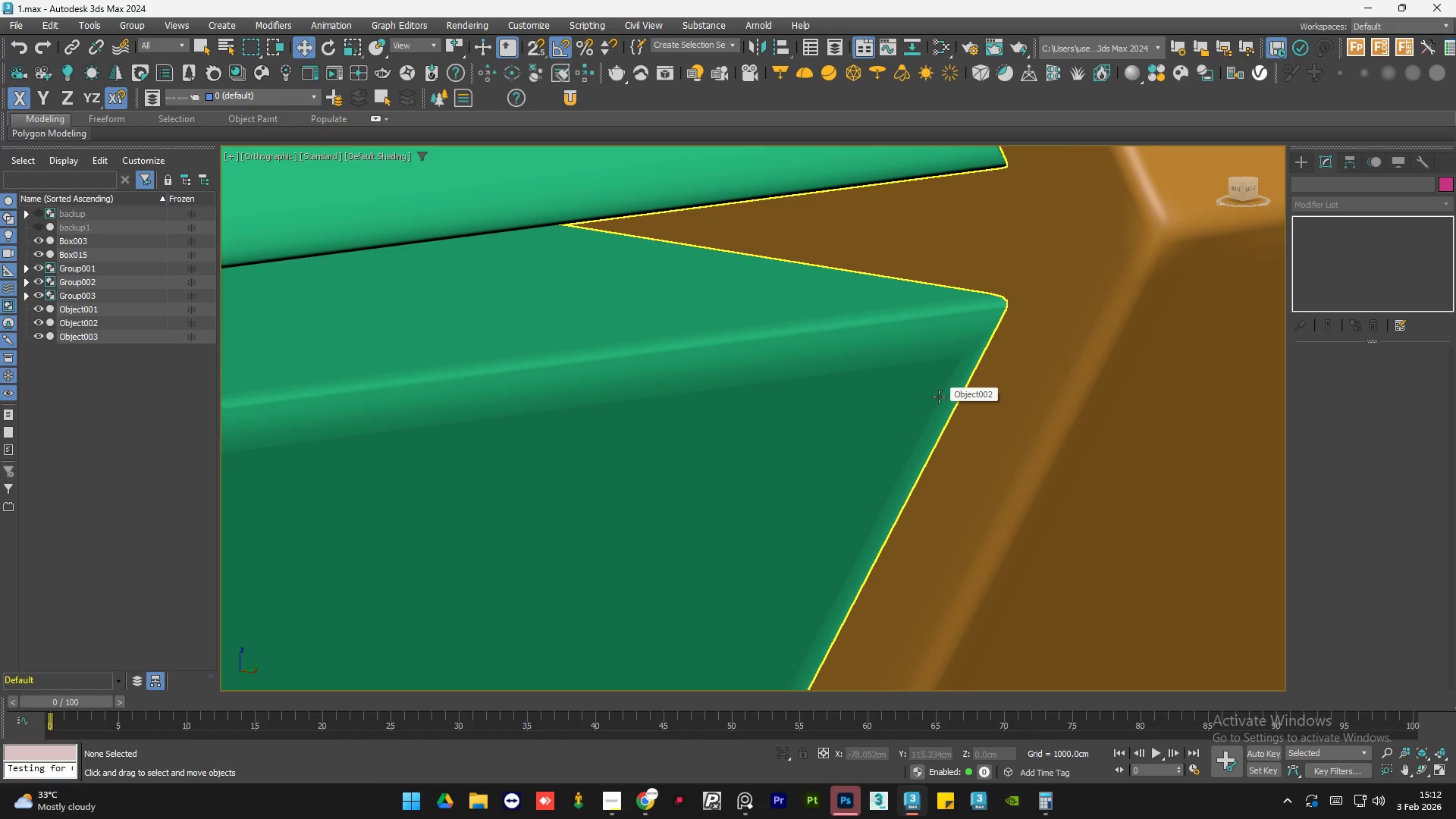 
left_click([928, 403])
 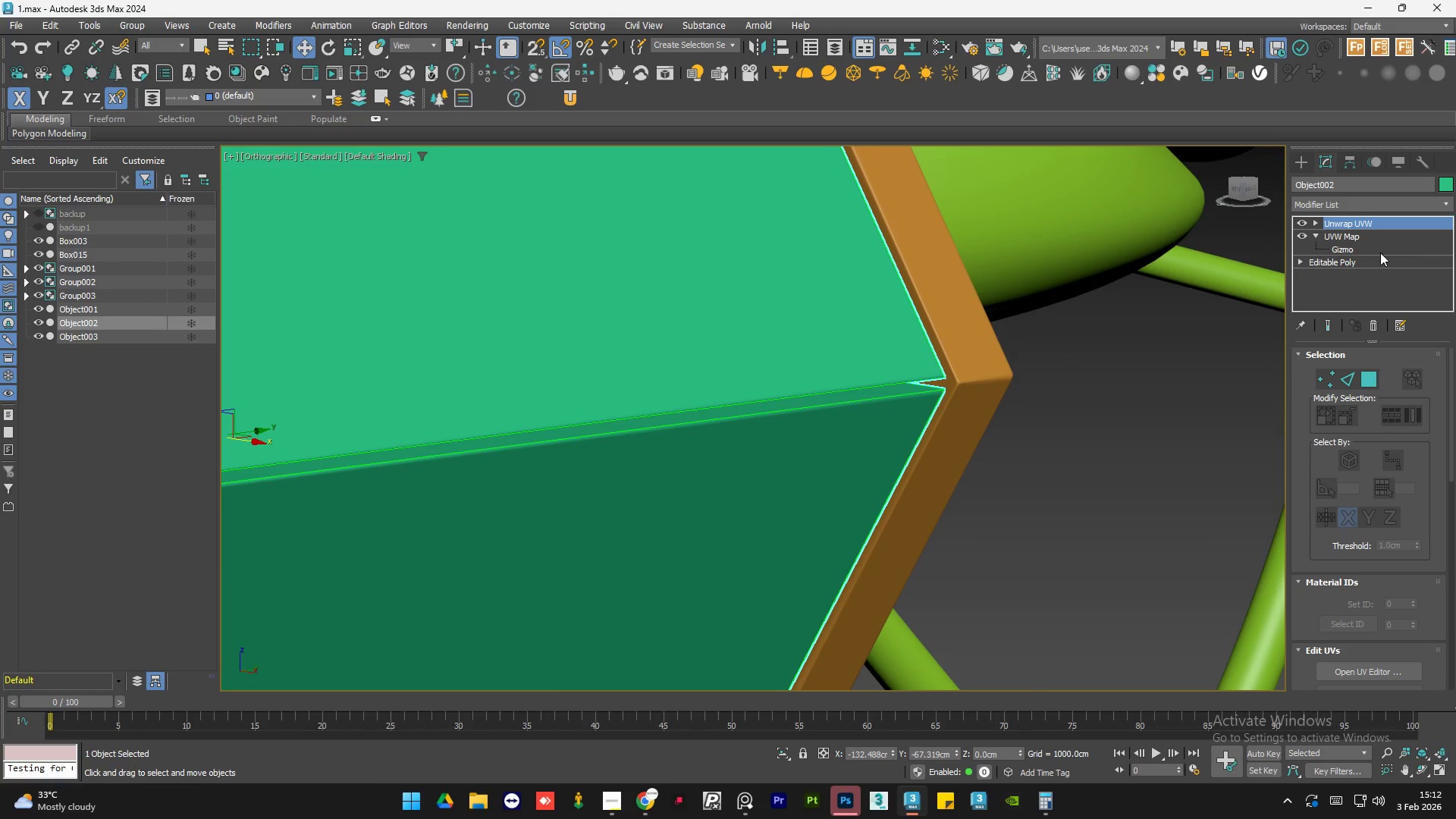 
scroll: coordinate [938, 400], scroll_direction: down, amount: 7.0
 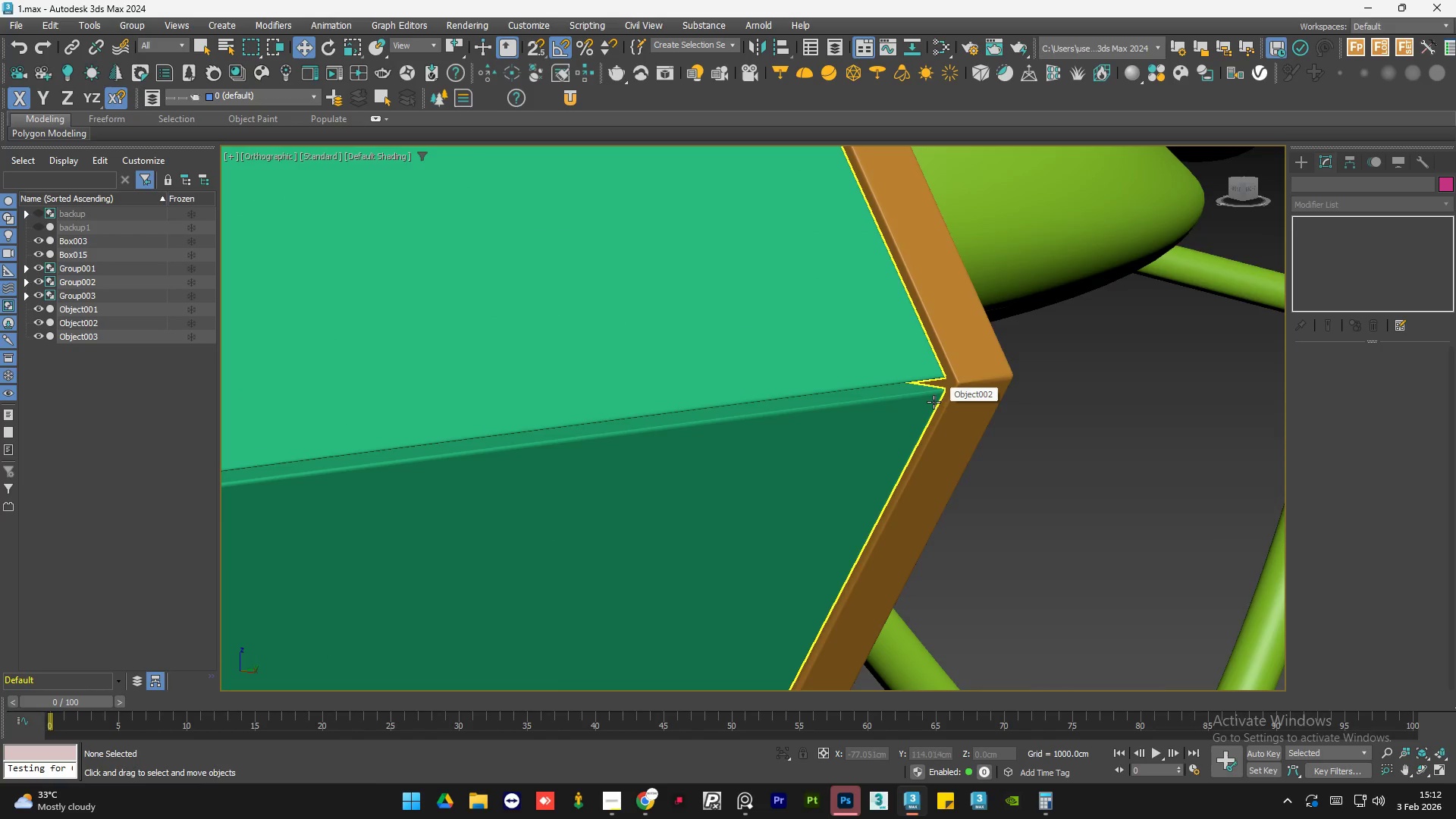 
left_click([1063, 548])
 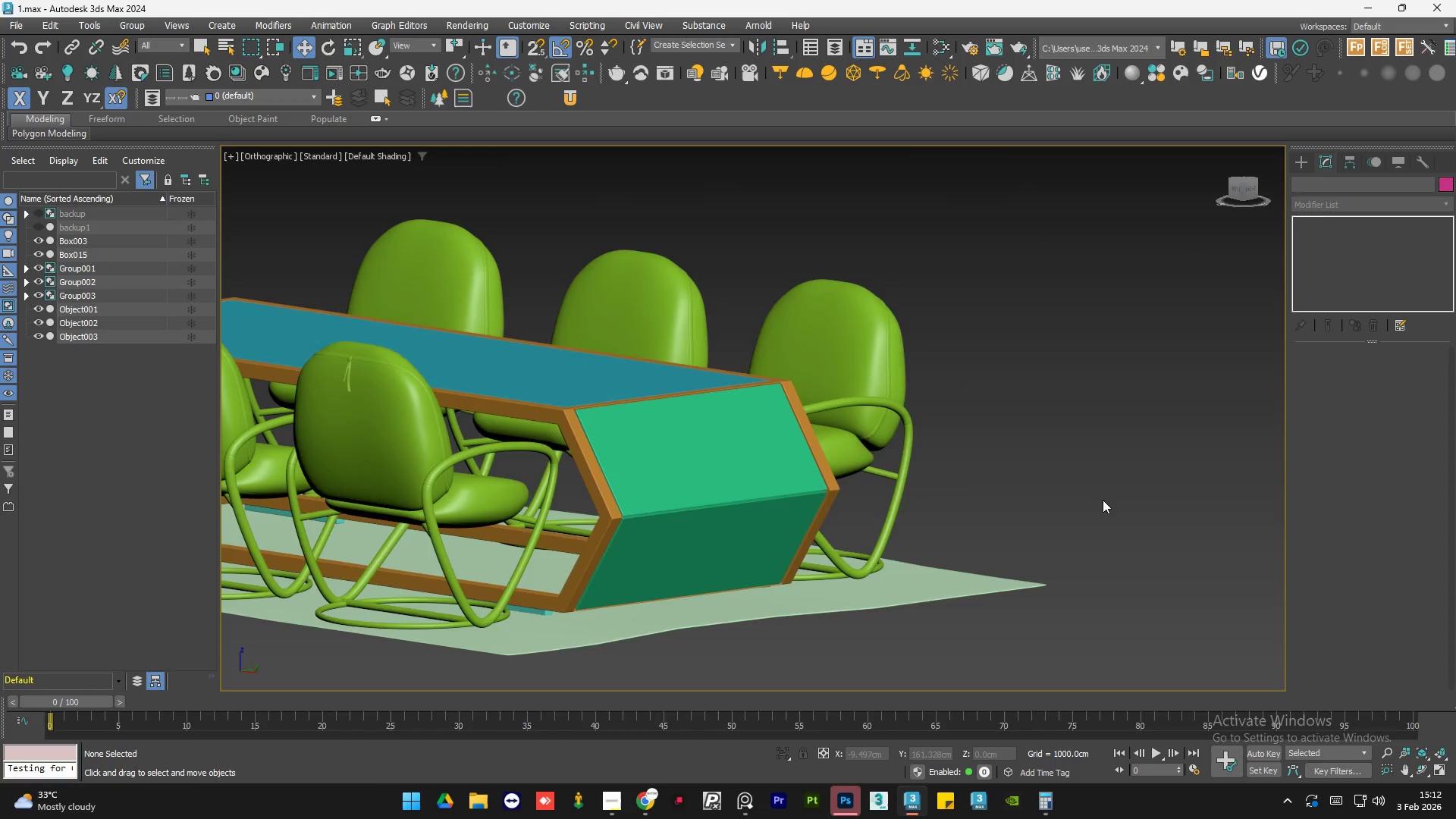 
scroll: coordinate [801, 516], scroll_direction: down, amount: 5.0
 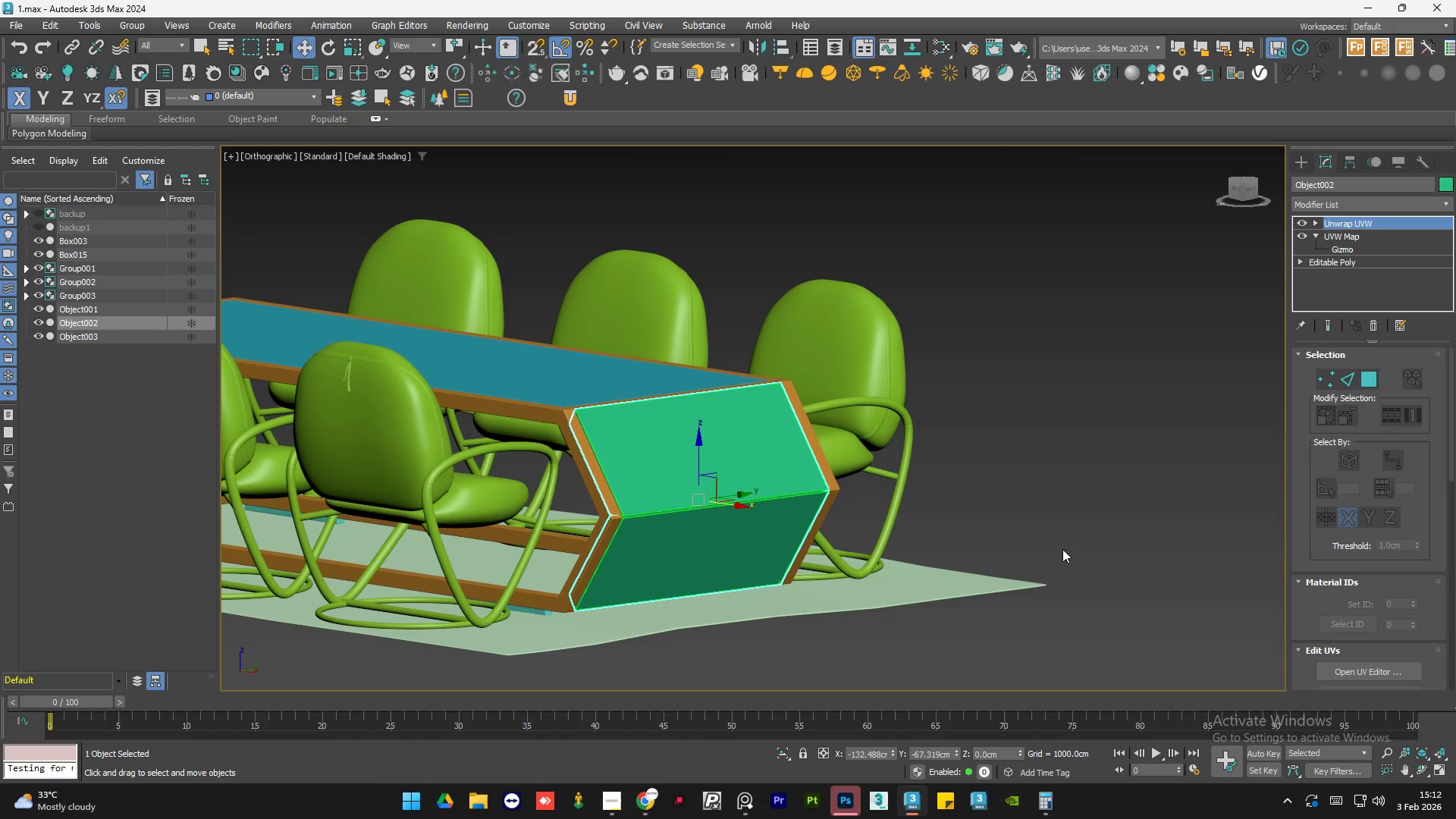 
hold_key(key=AltLeft, duration=1.16)
 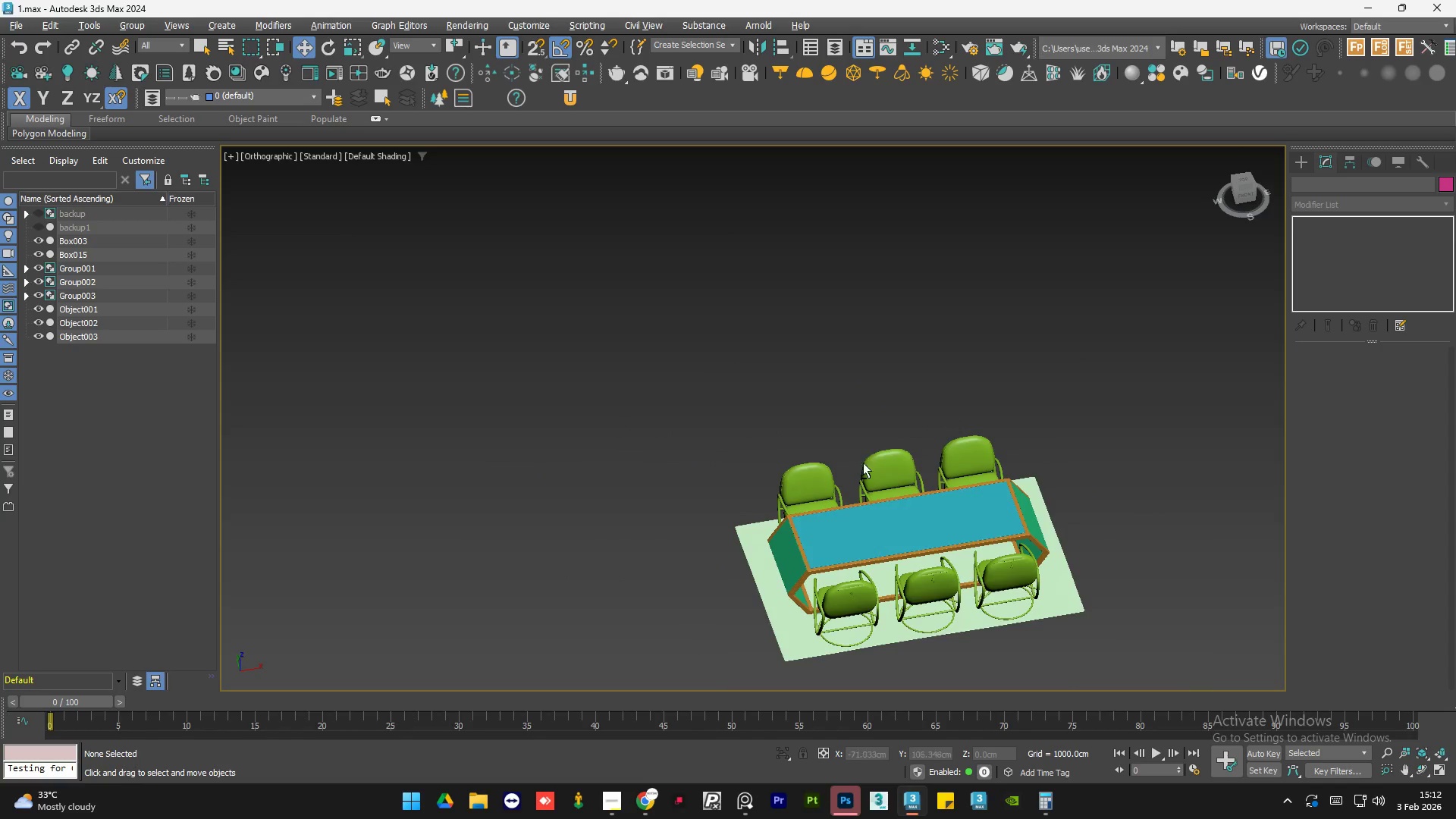 
scroll: coordinate [1103, 500], scroll_direction: down, amount: 2.0
 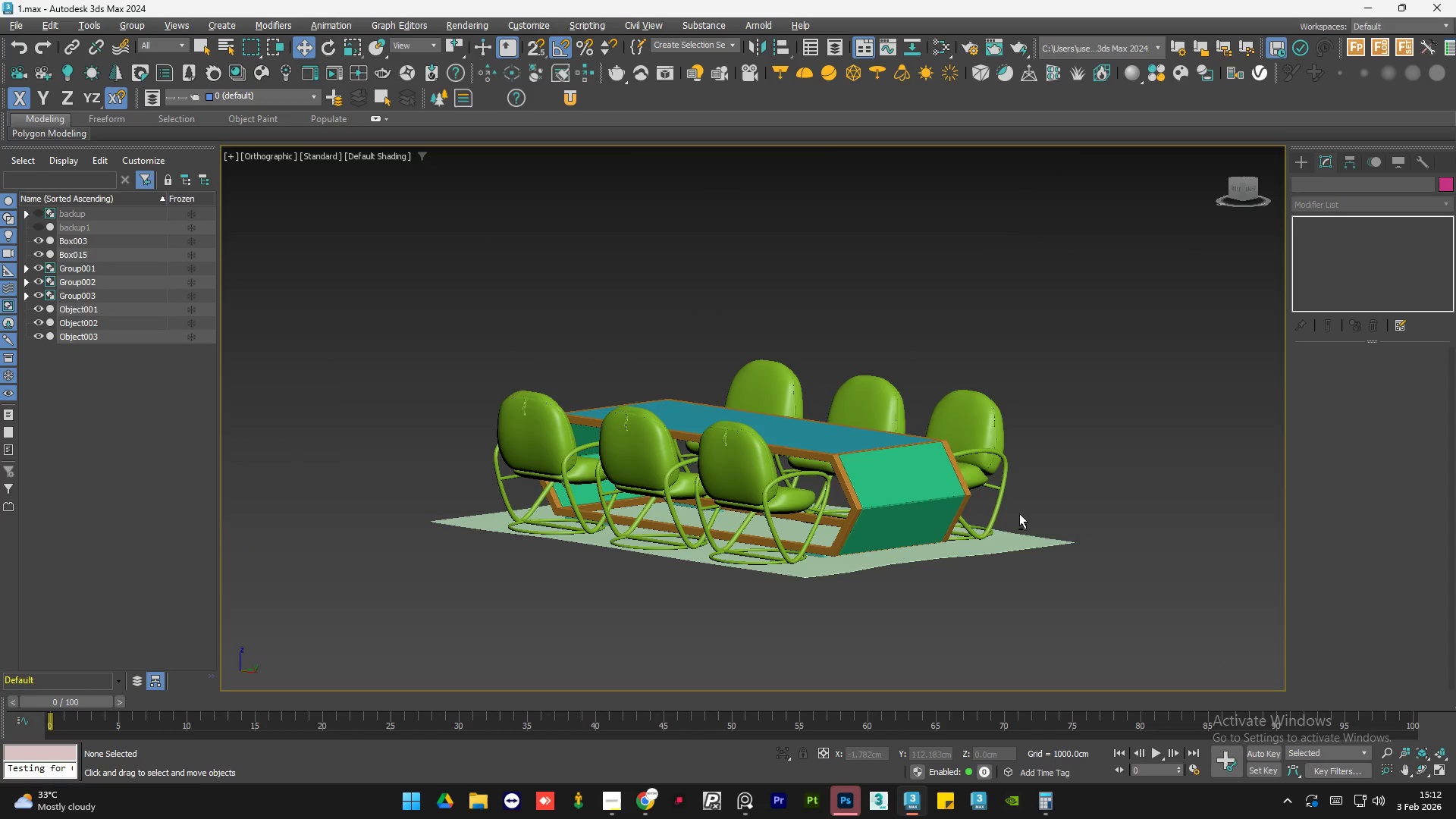 
hold_key(key=AltLeft, duration=0.67)
 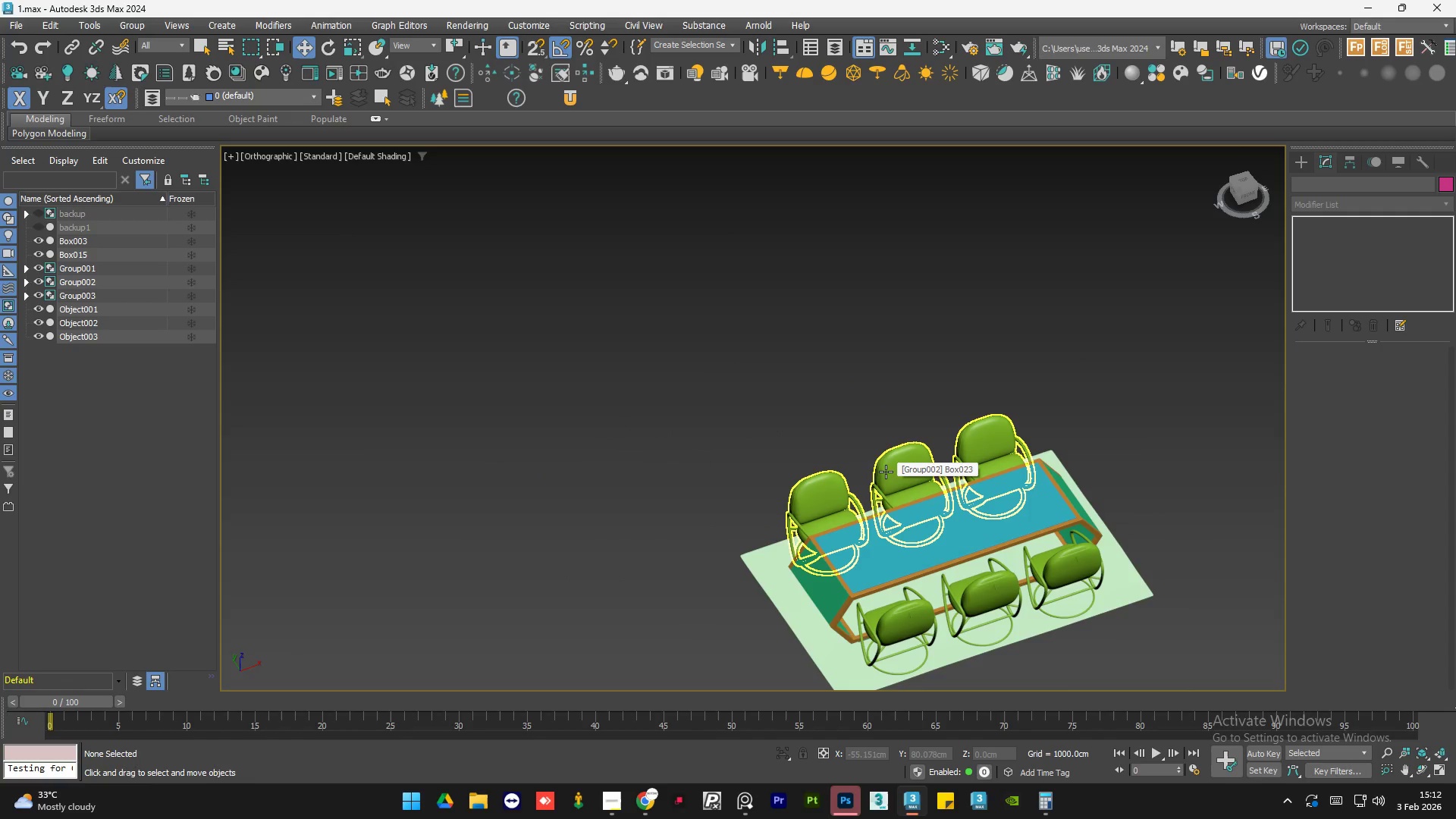 
scroll: coordinate [863, 443], scroll_direction: down, amount: 1.0
 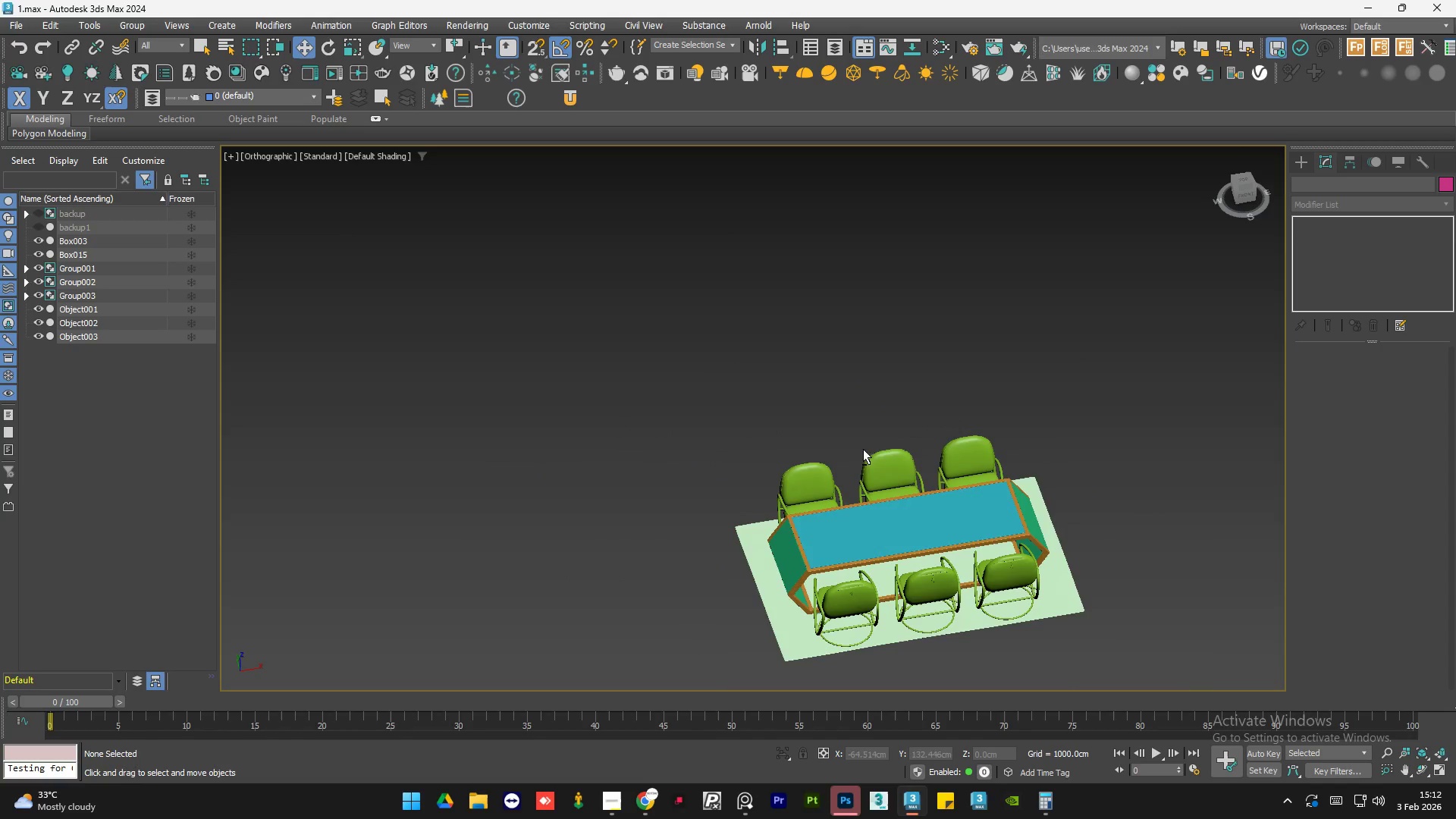 
scroll: coordinate [883, 471], scroll_direction: up, amount: 1.0
 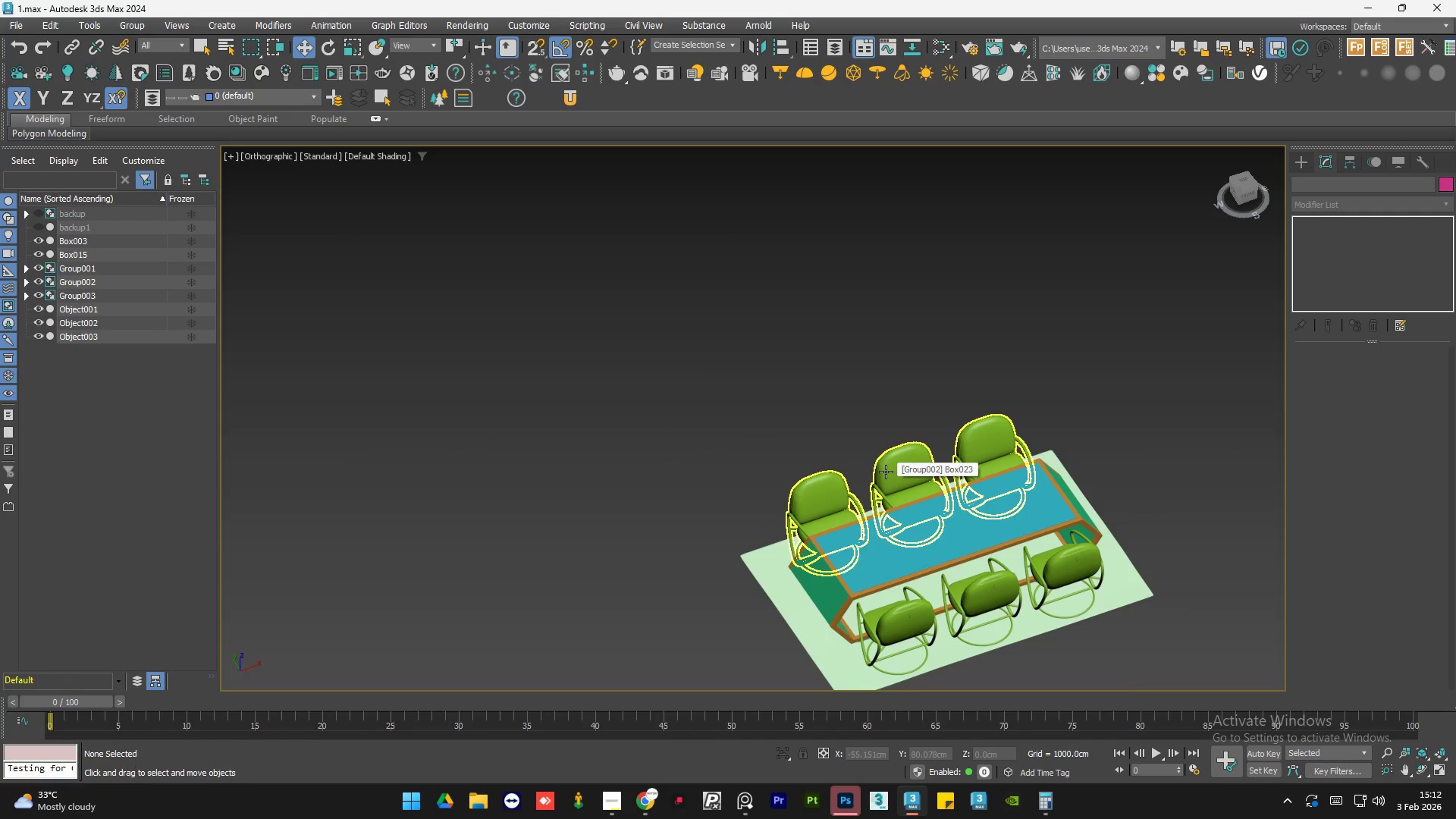 
hold_key(key=AltLeft, duration=0.78)
 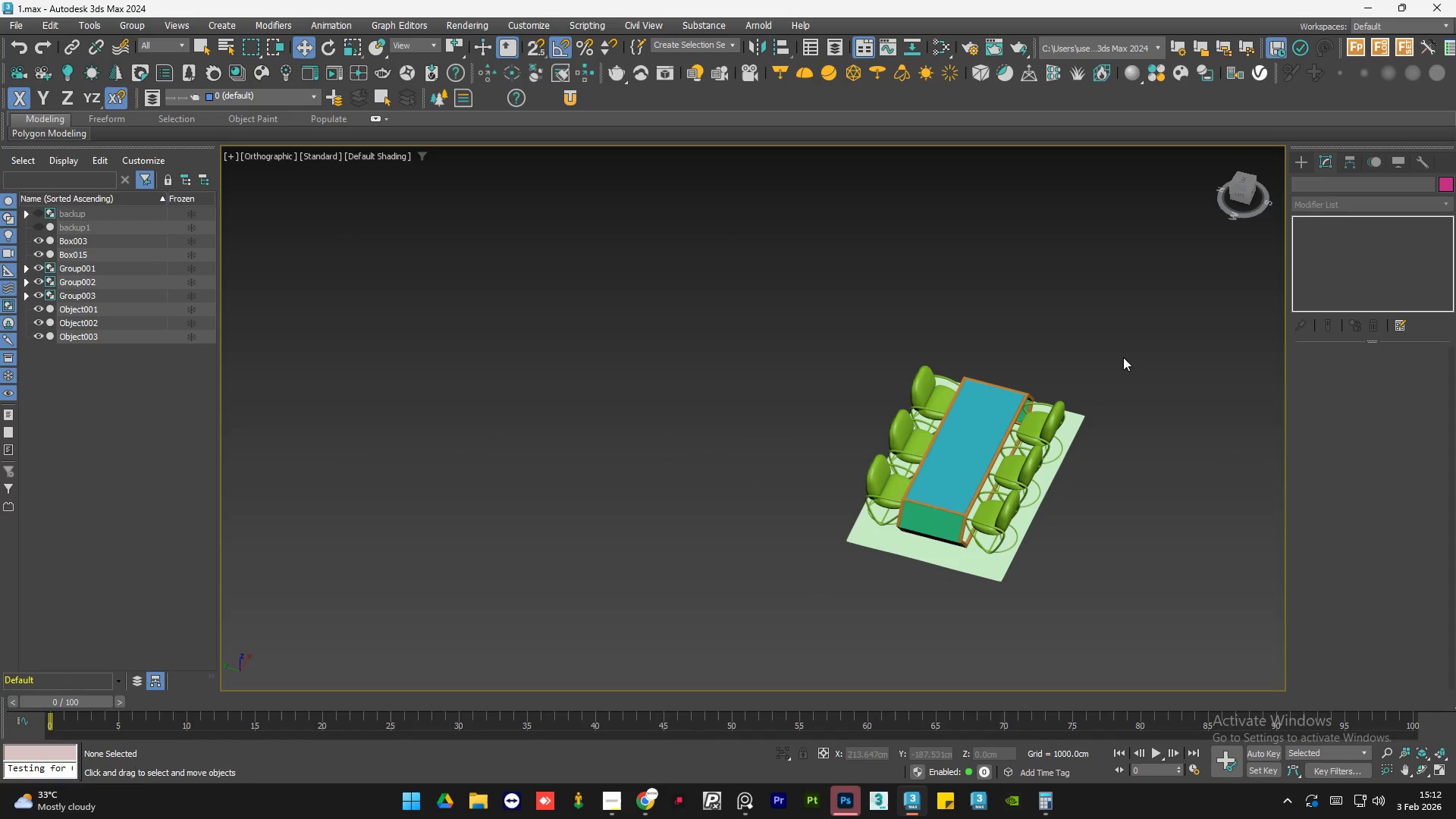 
scroll: coordinate [787, 425], scroll_direction: down, amount: 1.0
 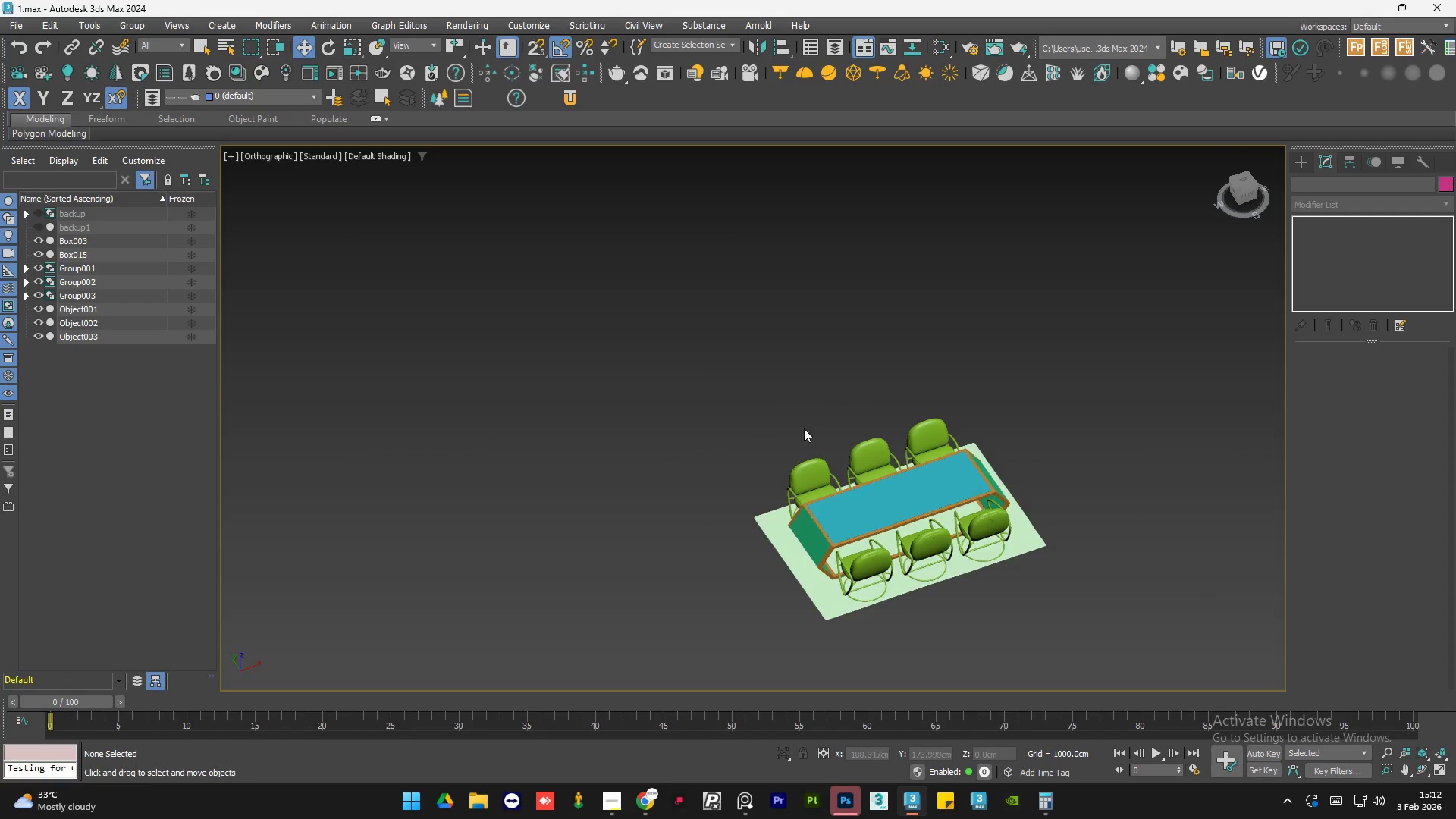 
double_click([1123, 357])
 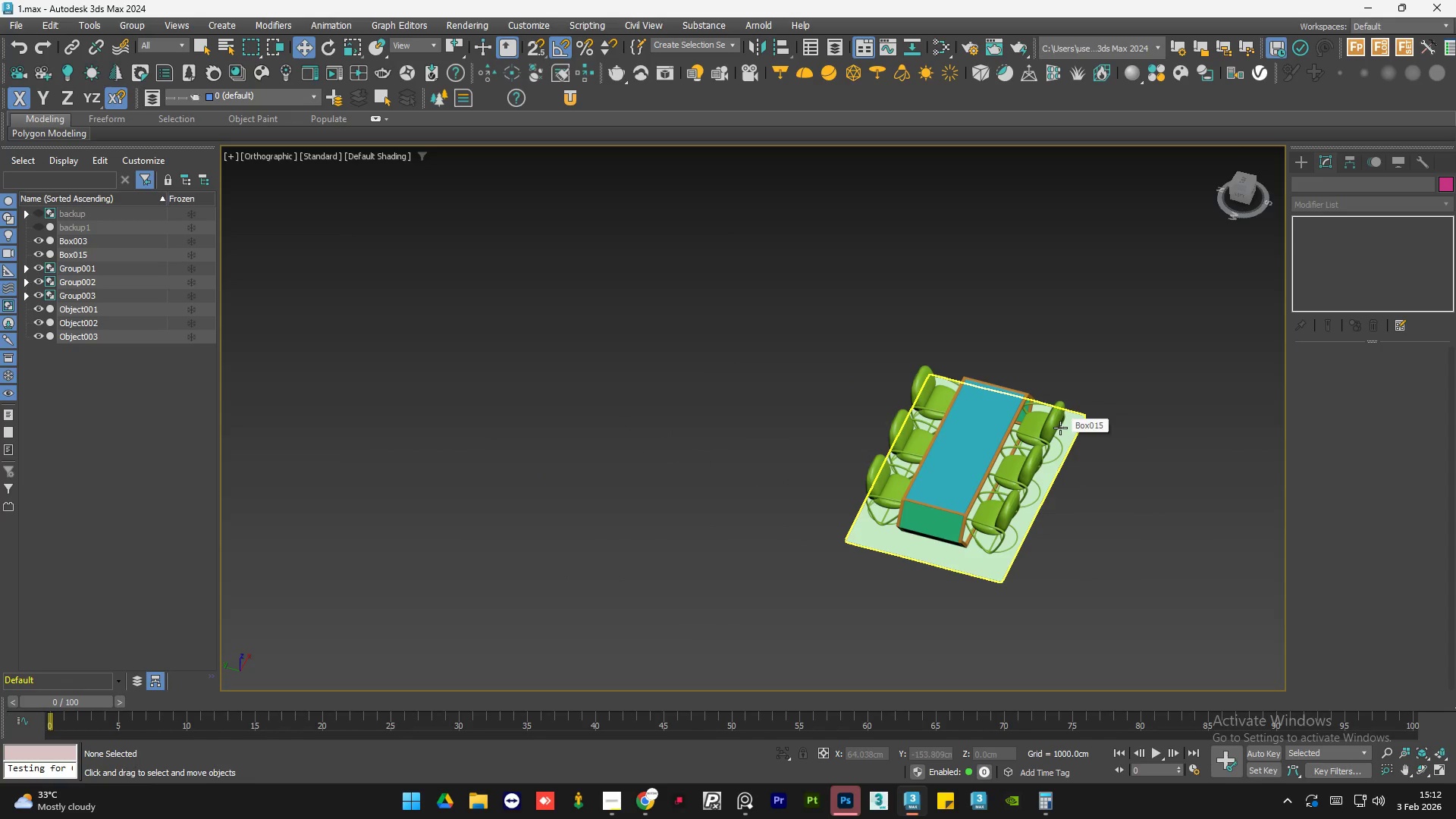 
wait(9.45)
 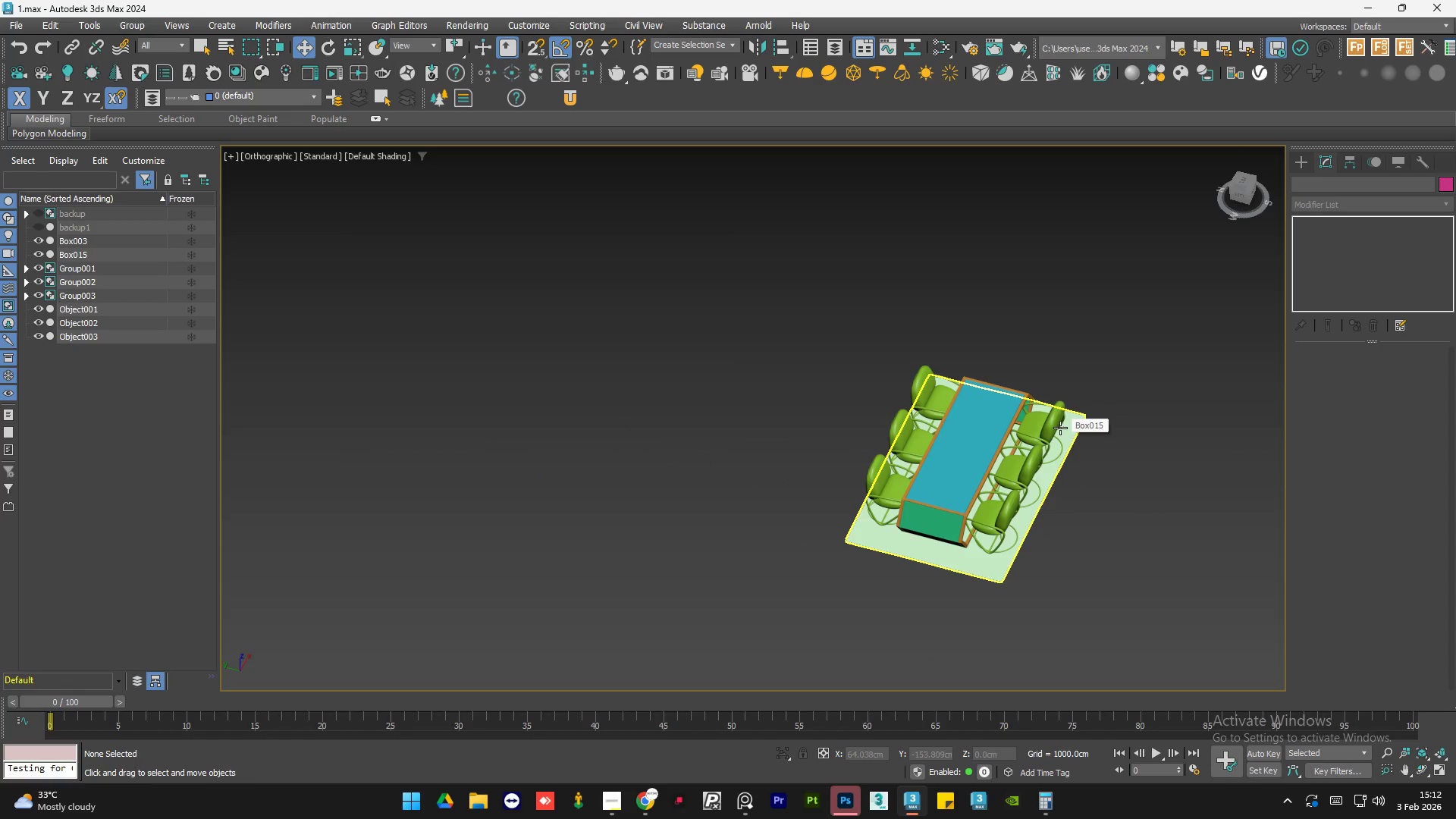 
left_click([579, 269])
 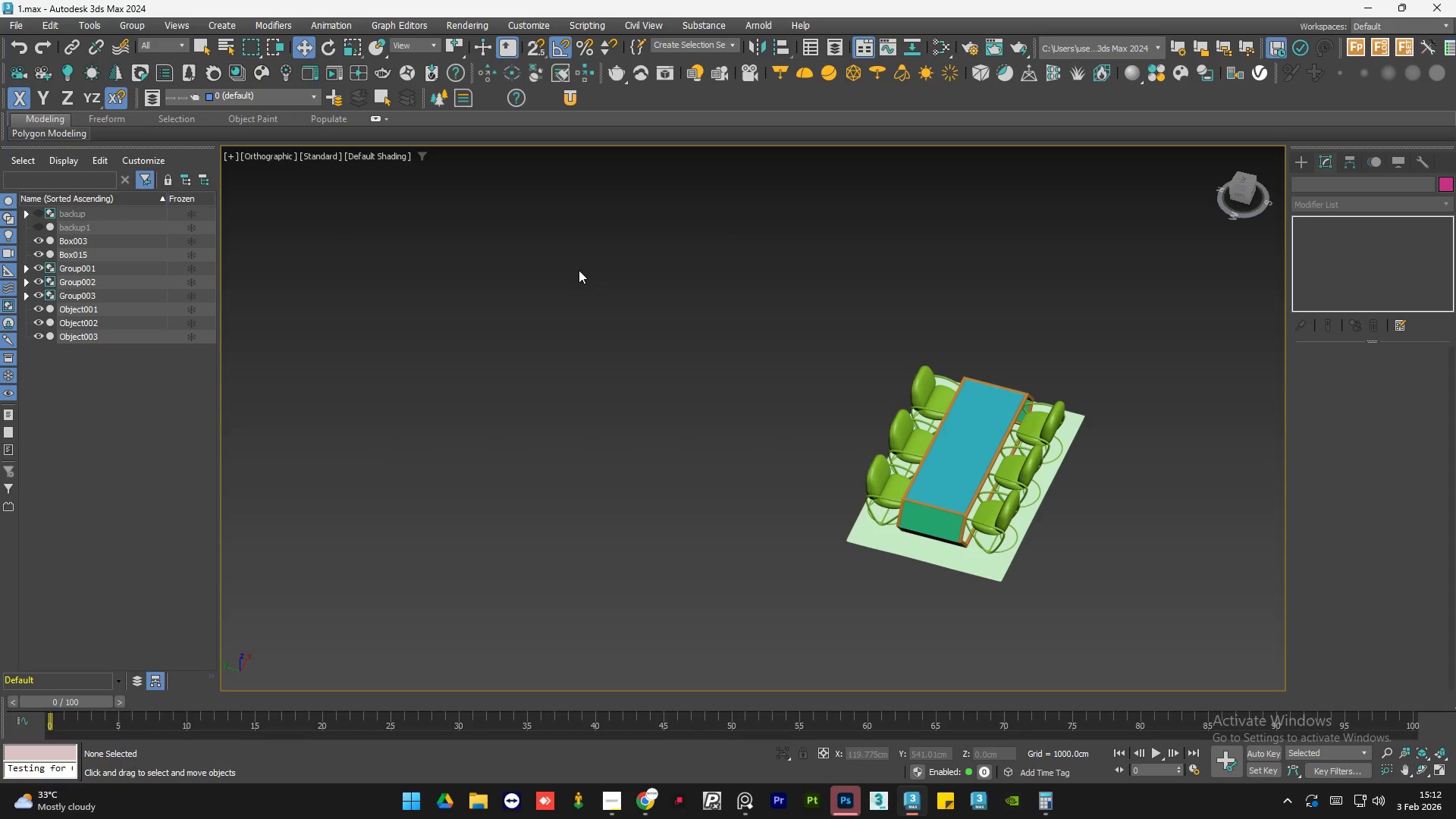 
scroll: coordinate [912, 399], scroll_direction: up, amount: 2.0
 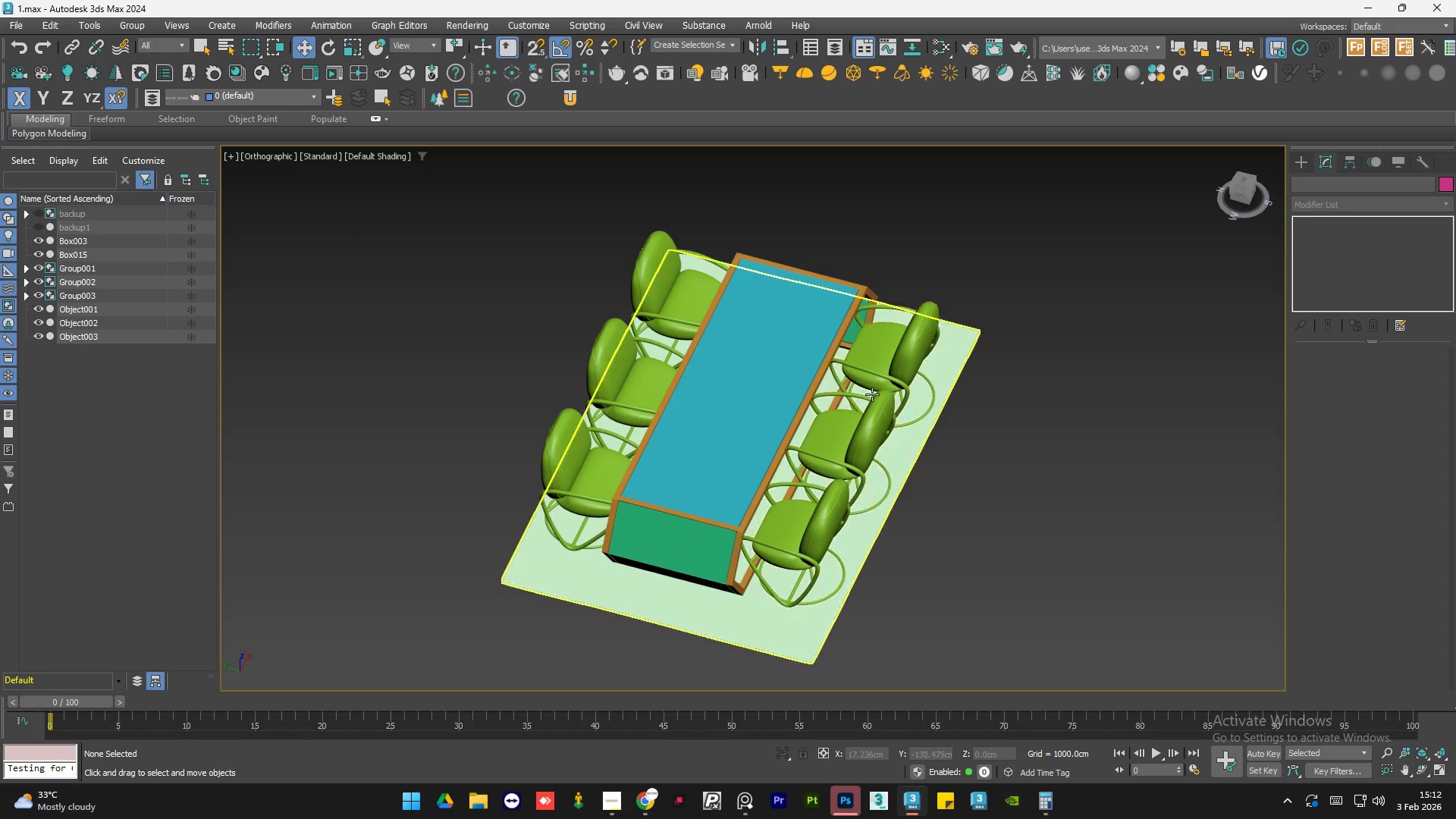 
hold_key(key=AltLeft, duration=1.52)
scroll: coordinate [880, 418], scroll_direction: up, amount: 1.0
 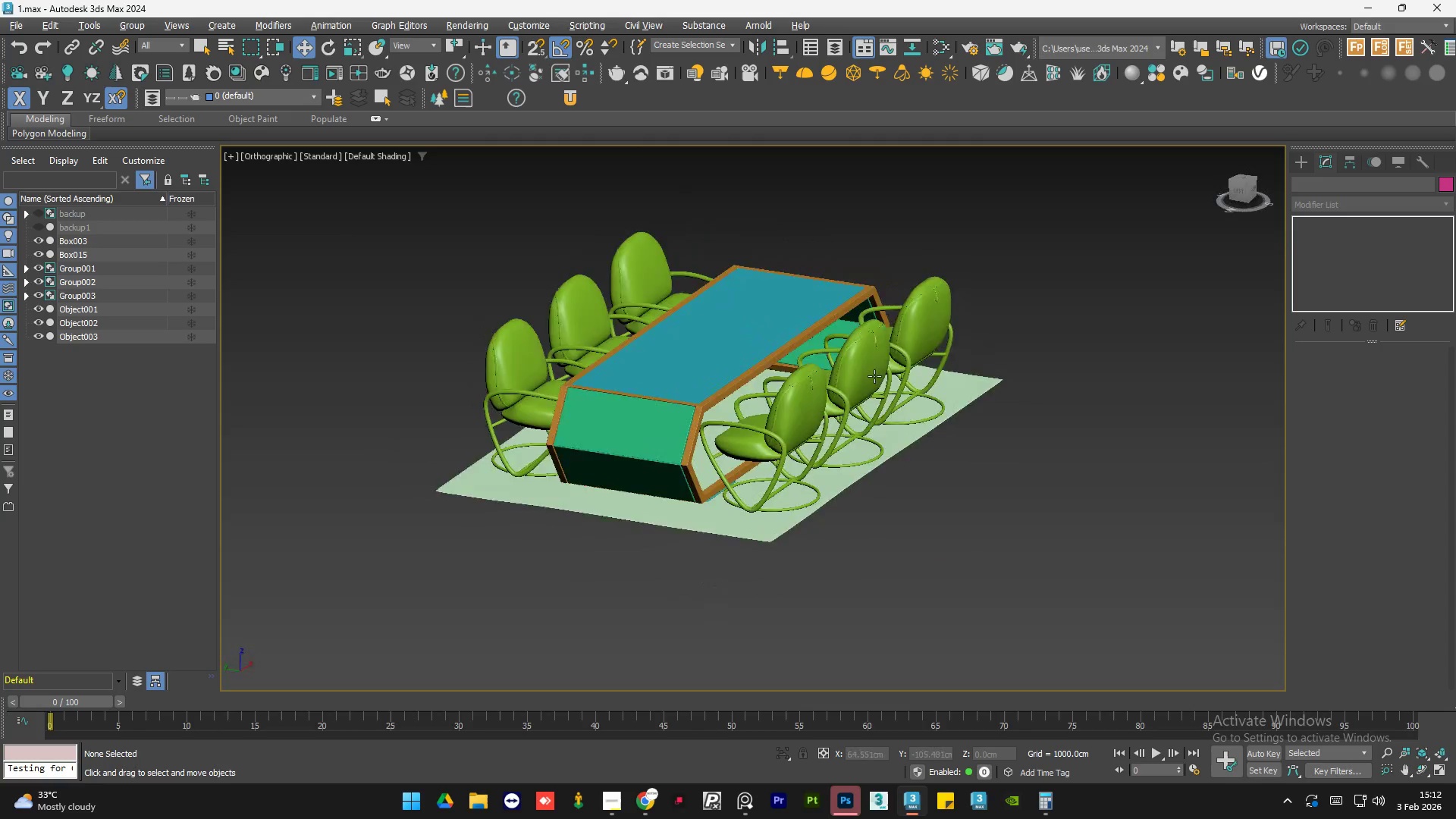 
hold_key(key=AltLeft, duration=0.73)
 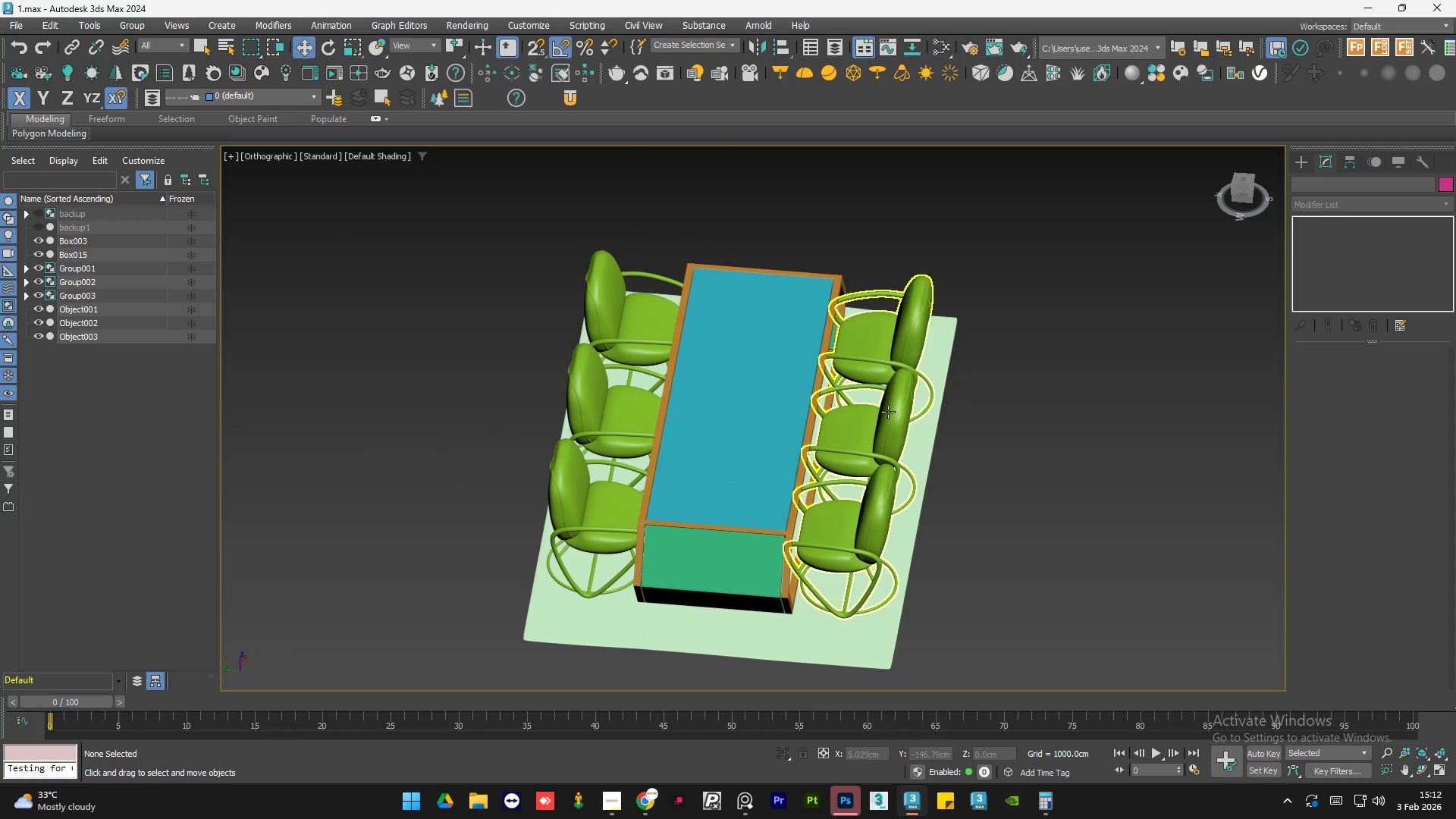 
hold_key(key=AltLeft, duration=3.38)
 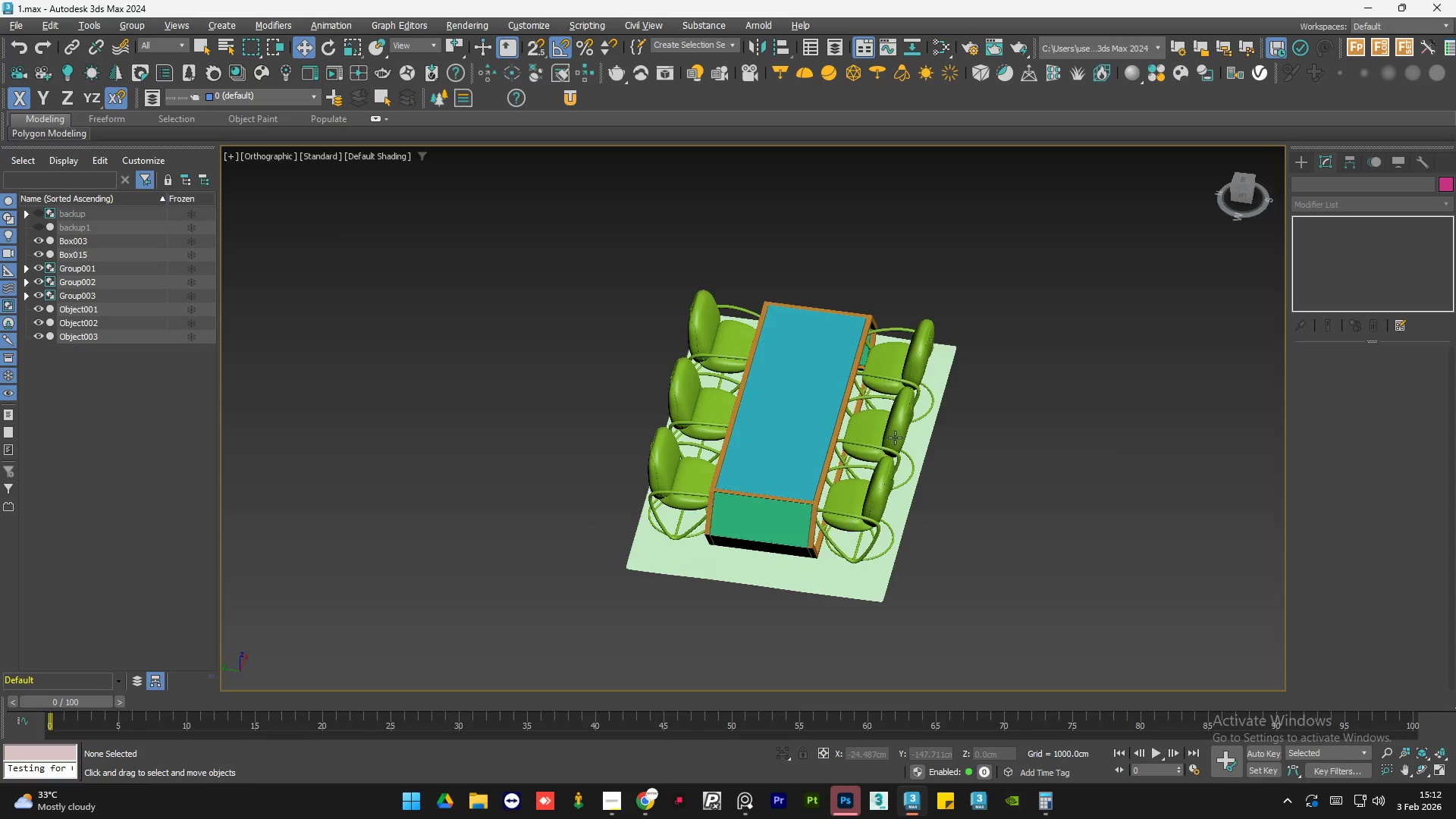 
hold_key(key=AltLeft, duration=1.5)
 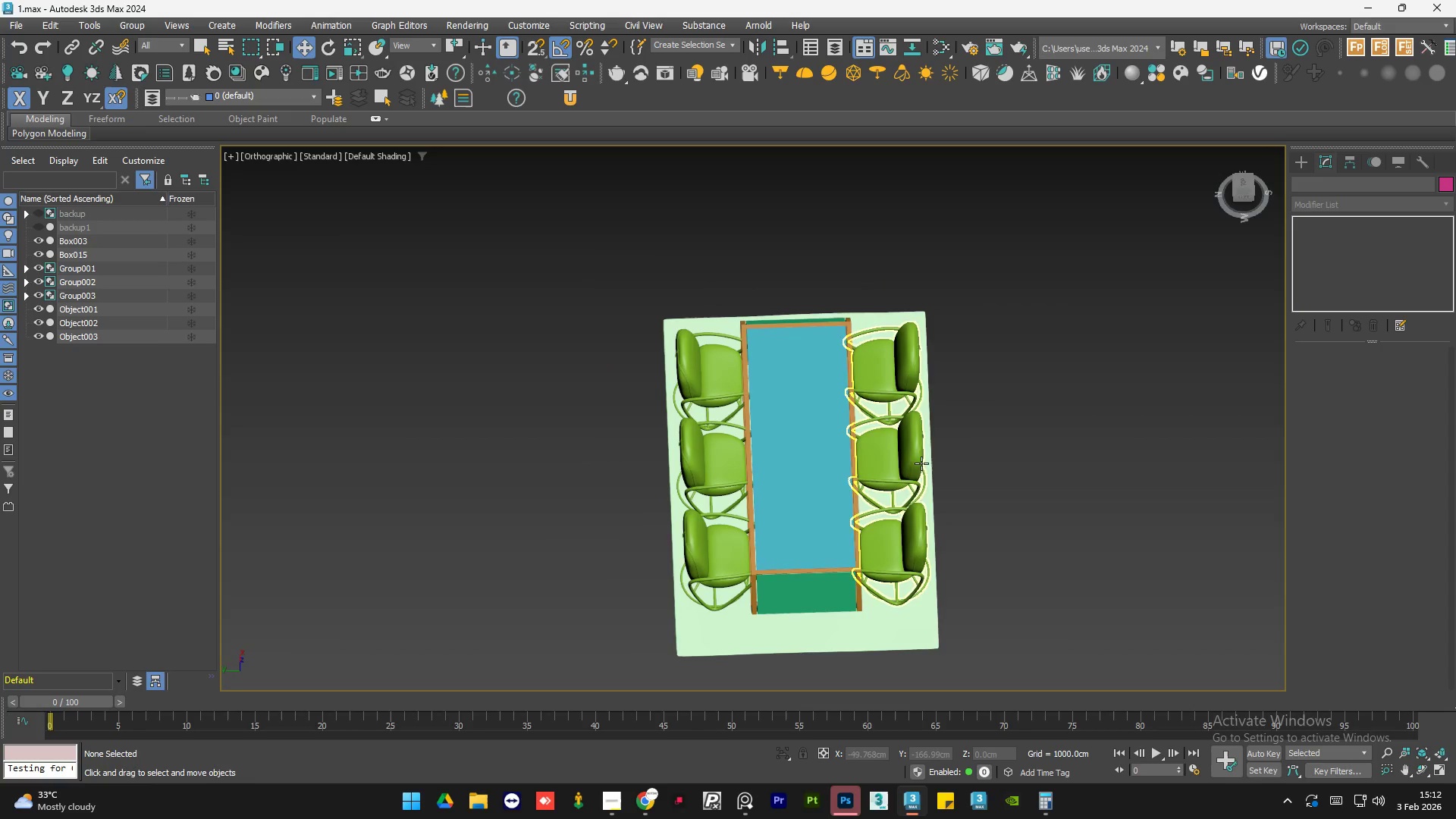 
scroll: coordinate [923, 419], scroll_direction: down, amount: 1.0
 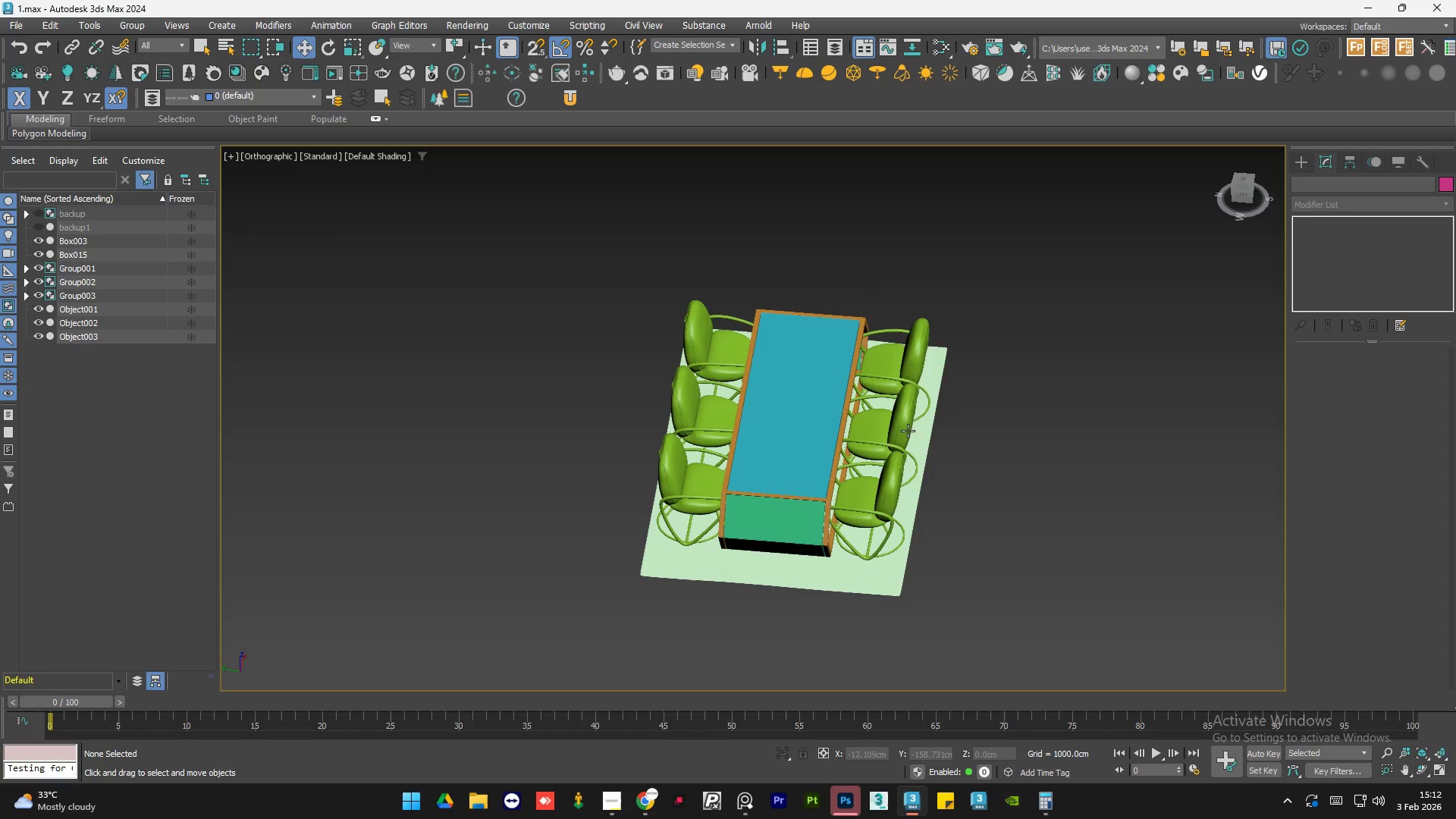 
hold_key(key=AltLeft, duration=0.47)
 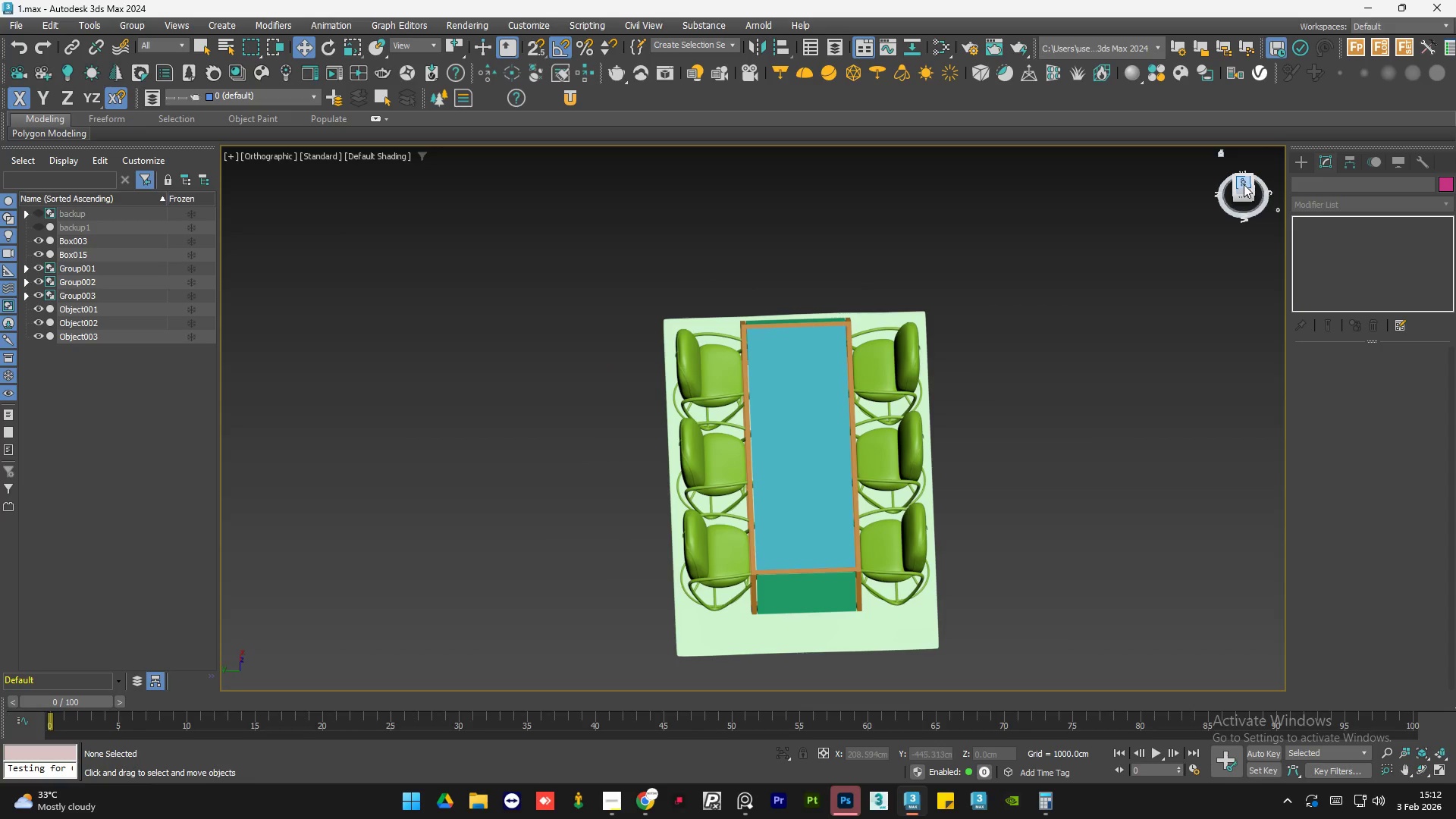 
left_click([1243, 184])
 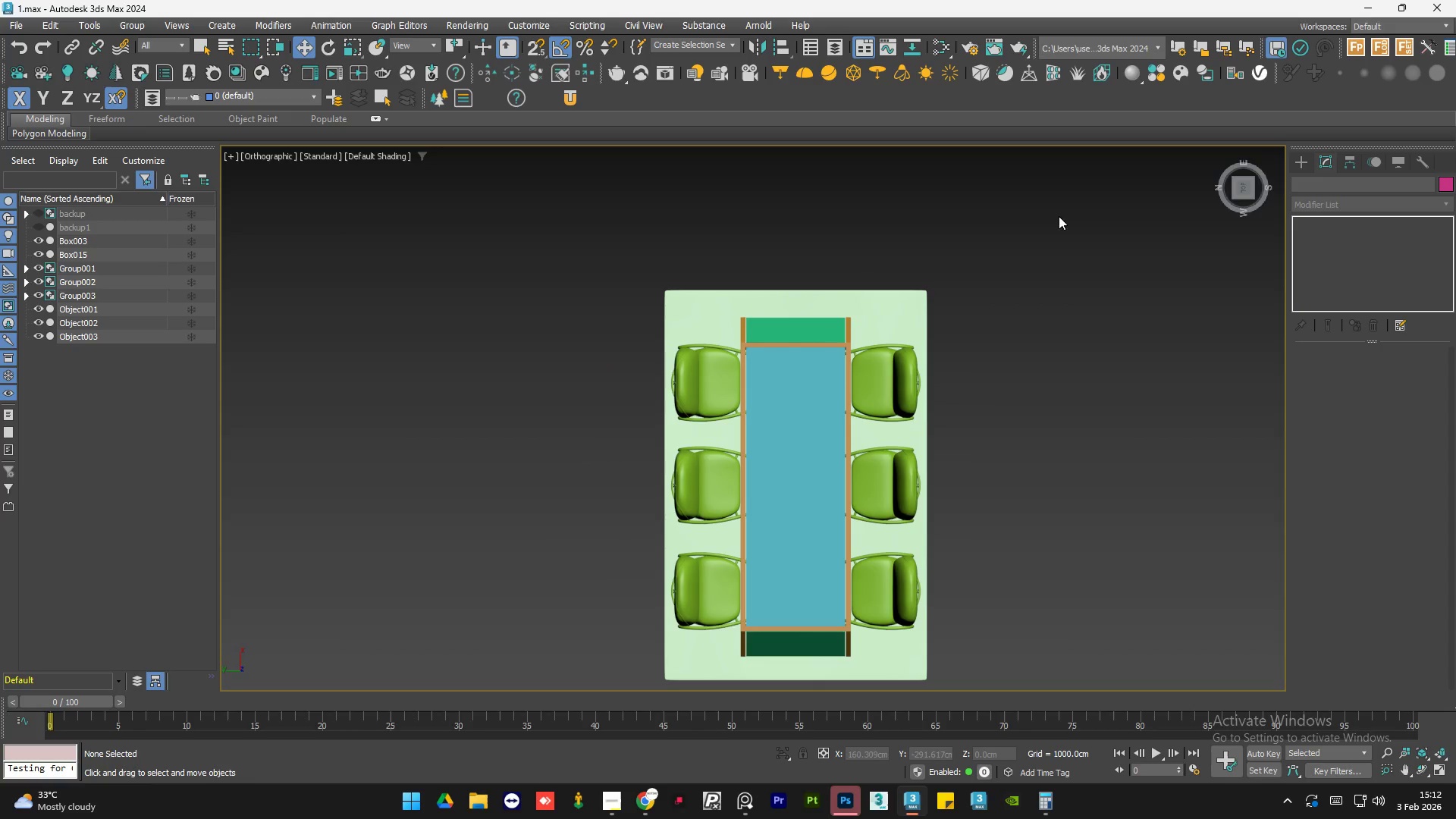 
scroll: coordinate [854, 240], scroll_direction: down, amount: 1.0
 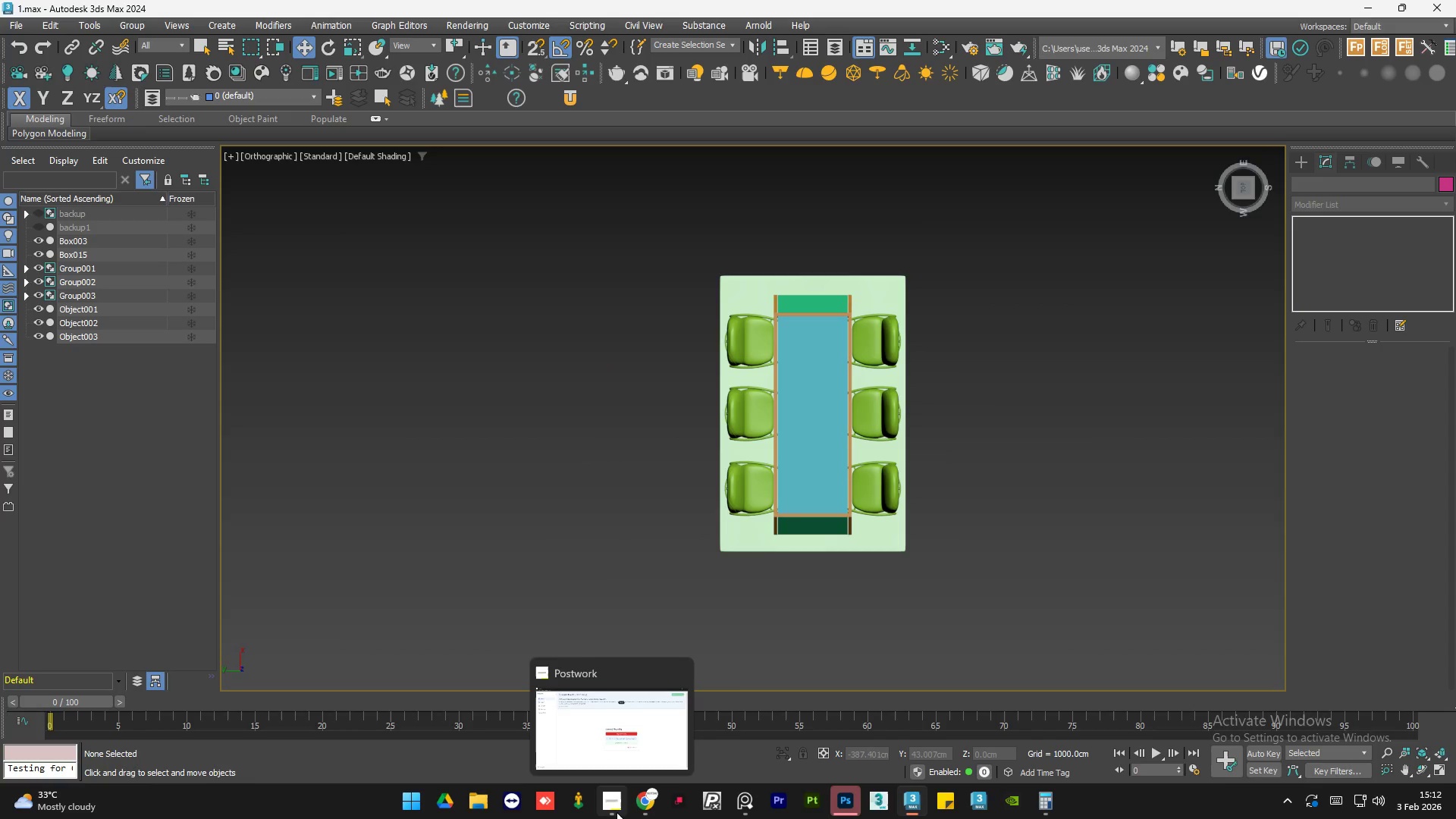 
left_click([617, 812])